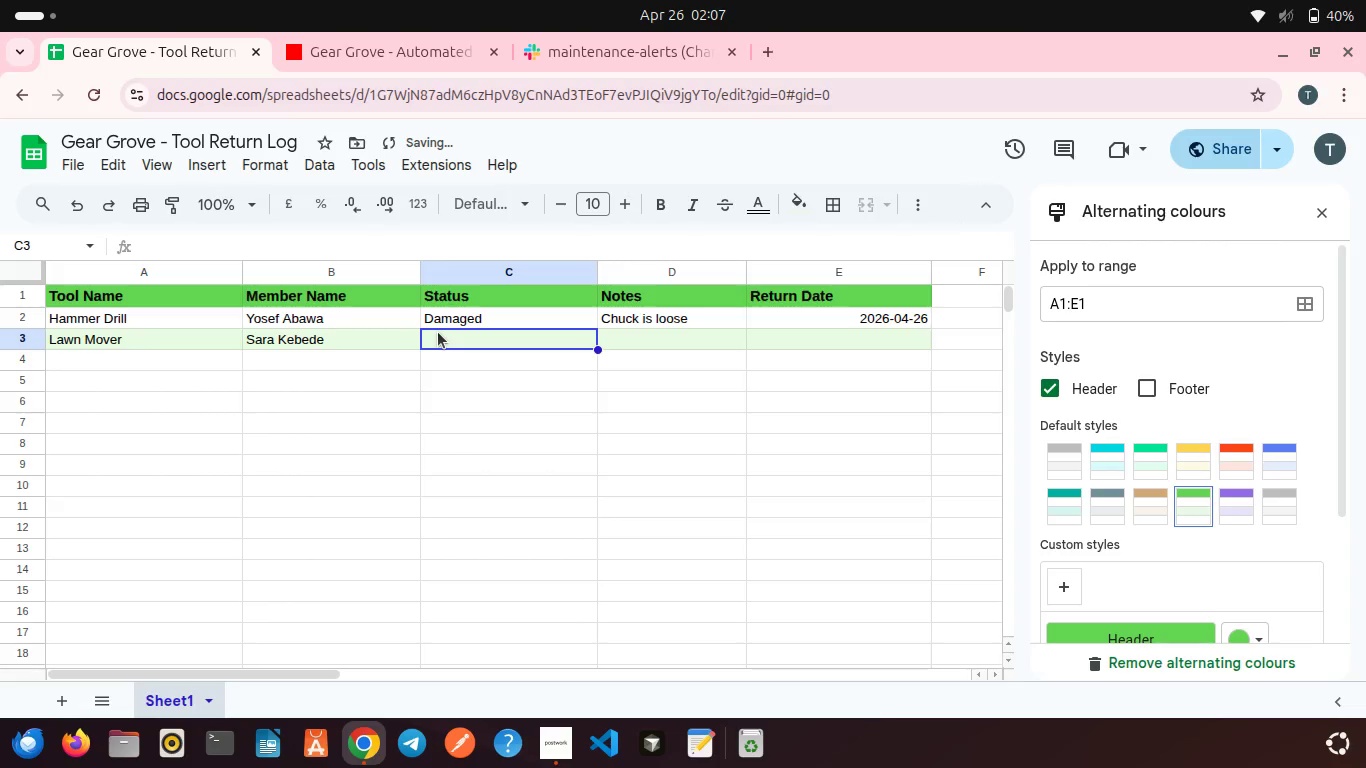 
left_click([438, 332])
 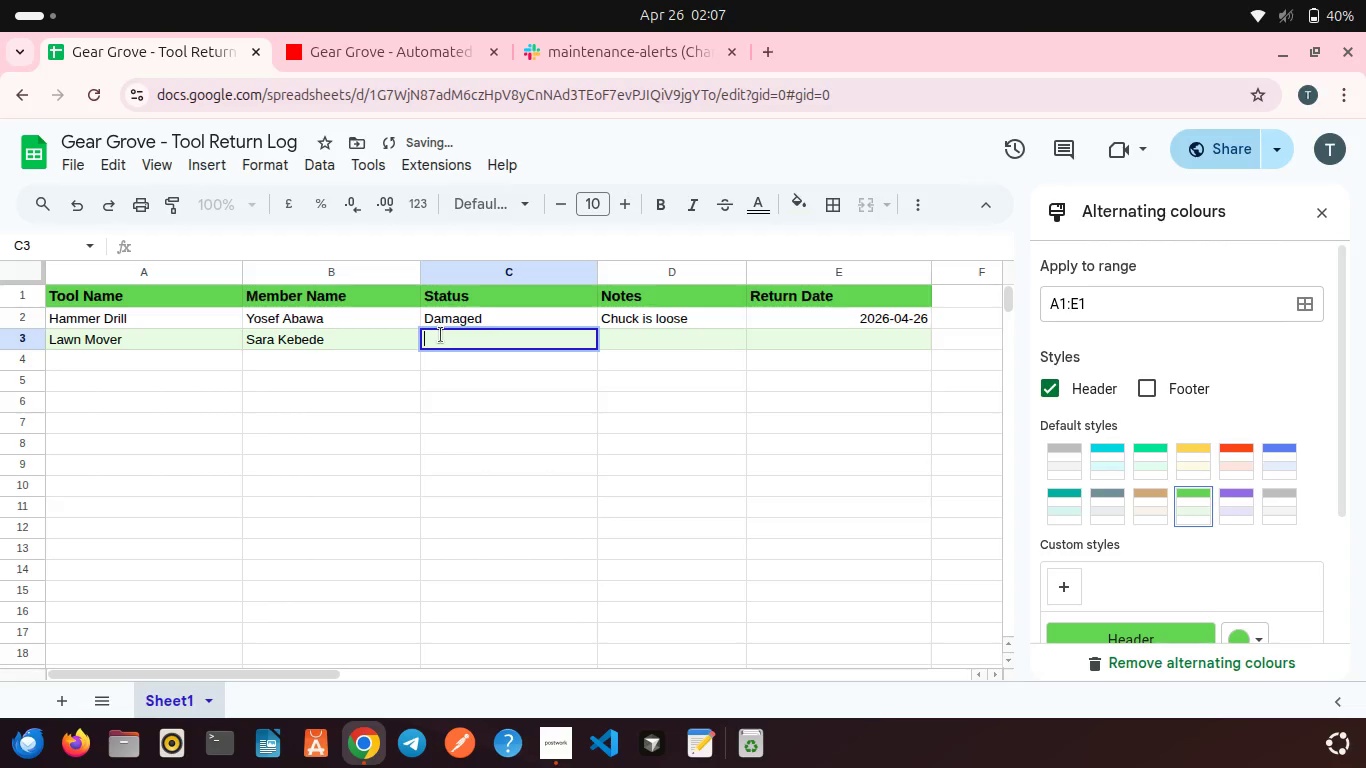 
left_click([440, 335])
 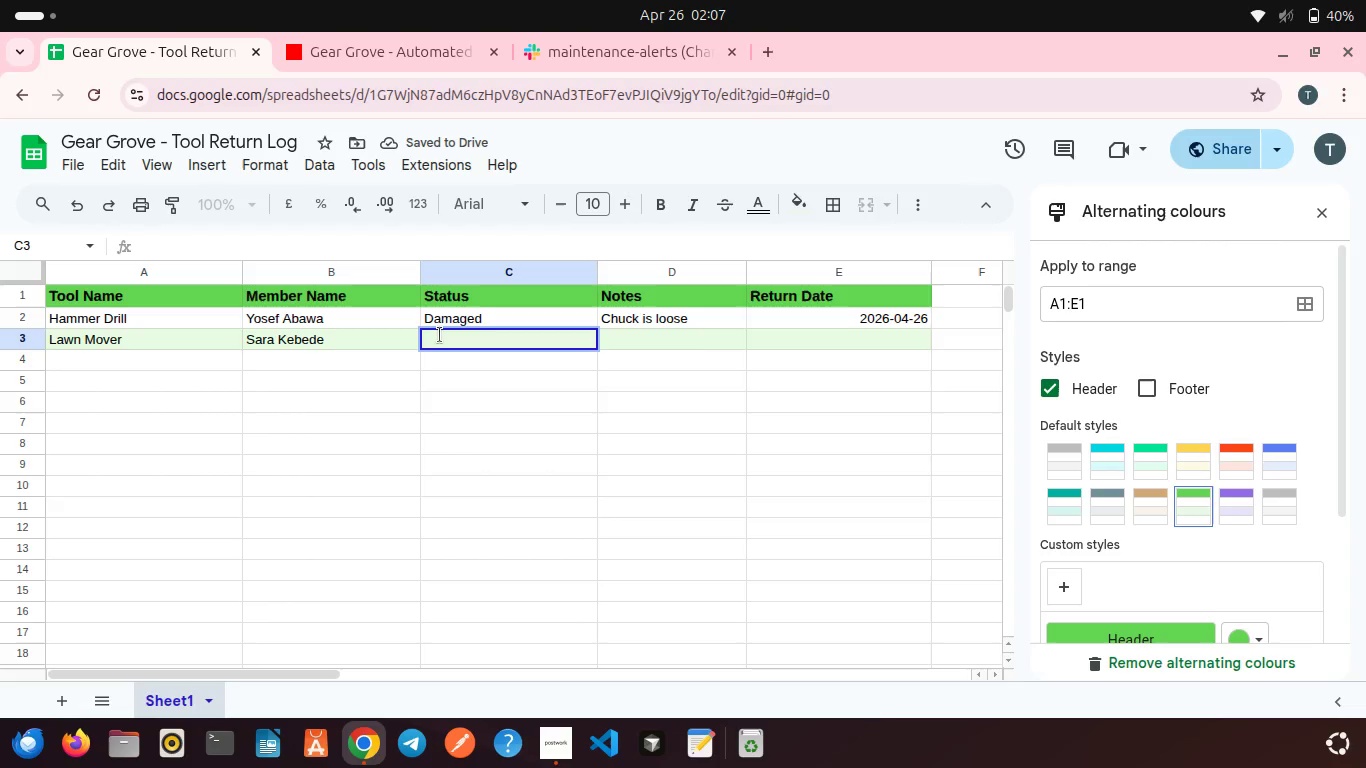 
type(Needs Tuning)
 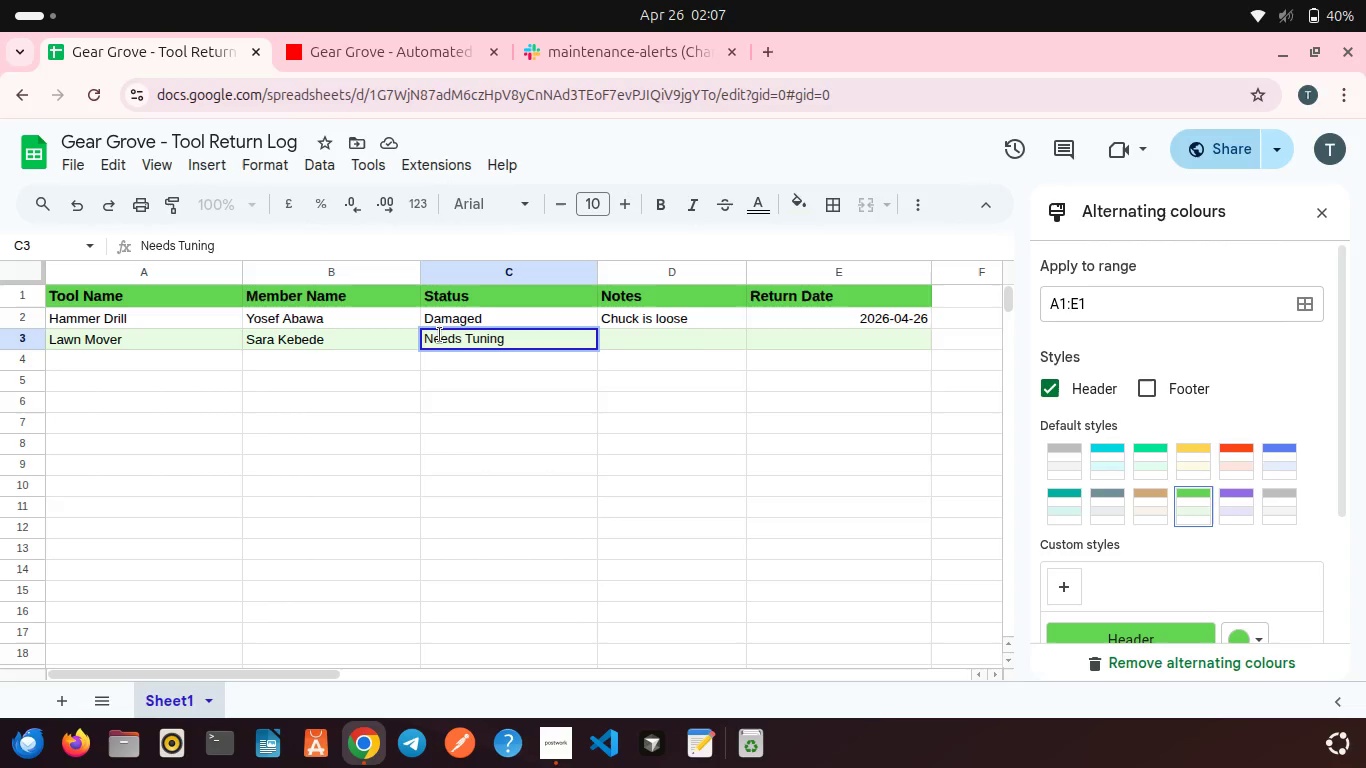 
left_click([645, 335])
 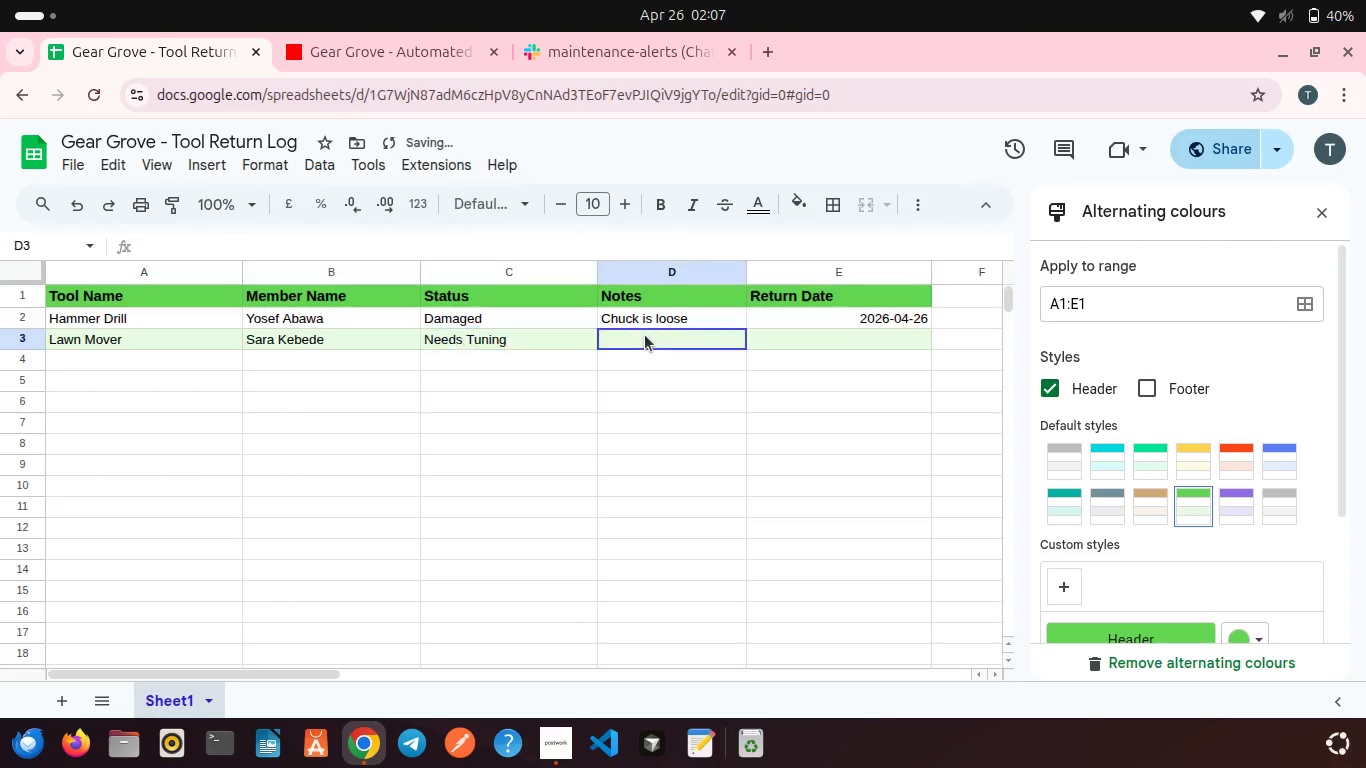 
left_click([645, 335])
 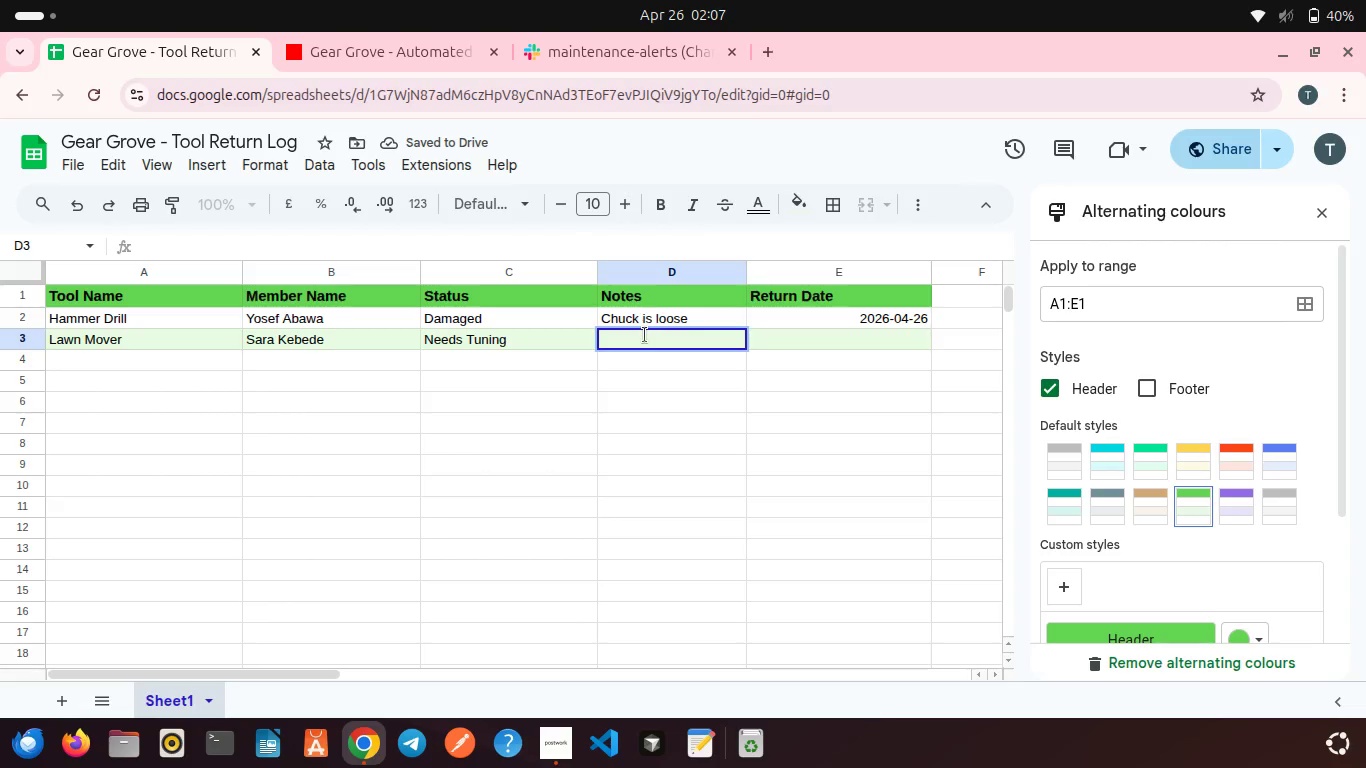 
type(Engine sputtering and inconsistent speed)
 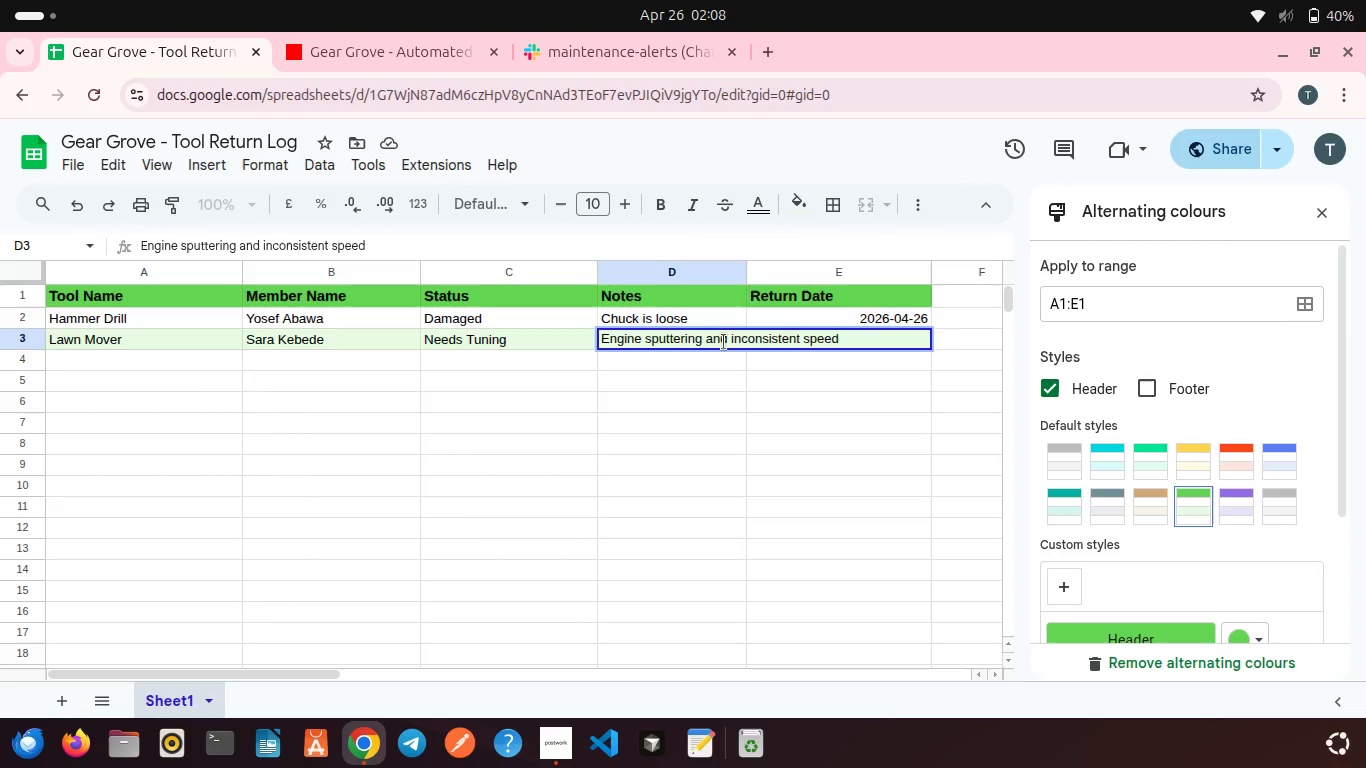 
wait(7.08)
 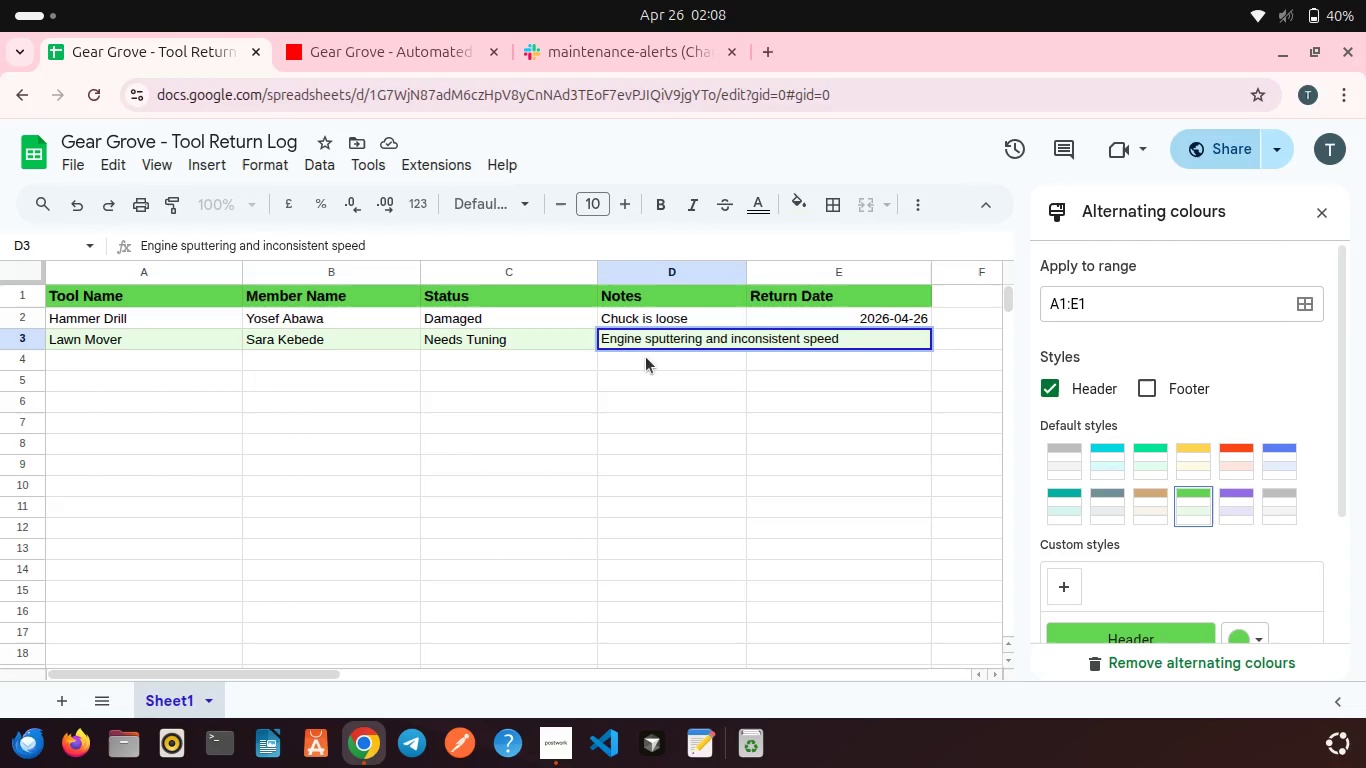 
left_click([736, 373])
 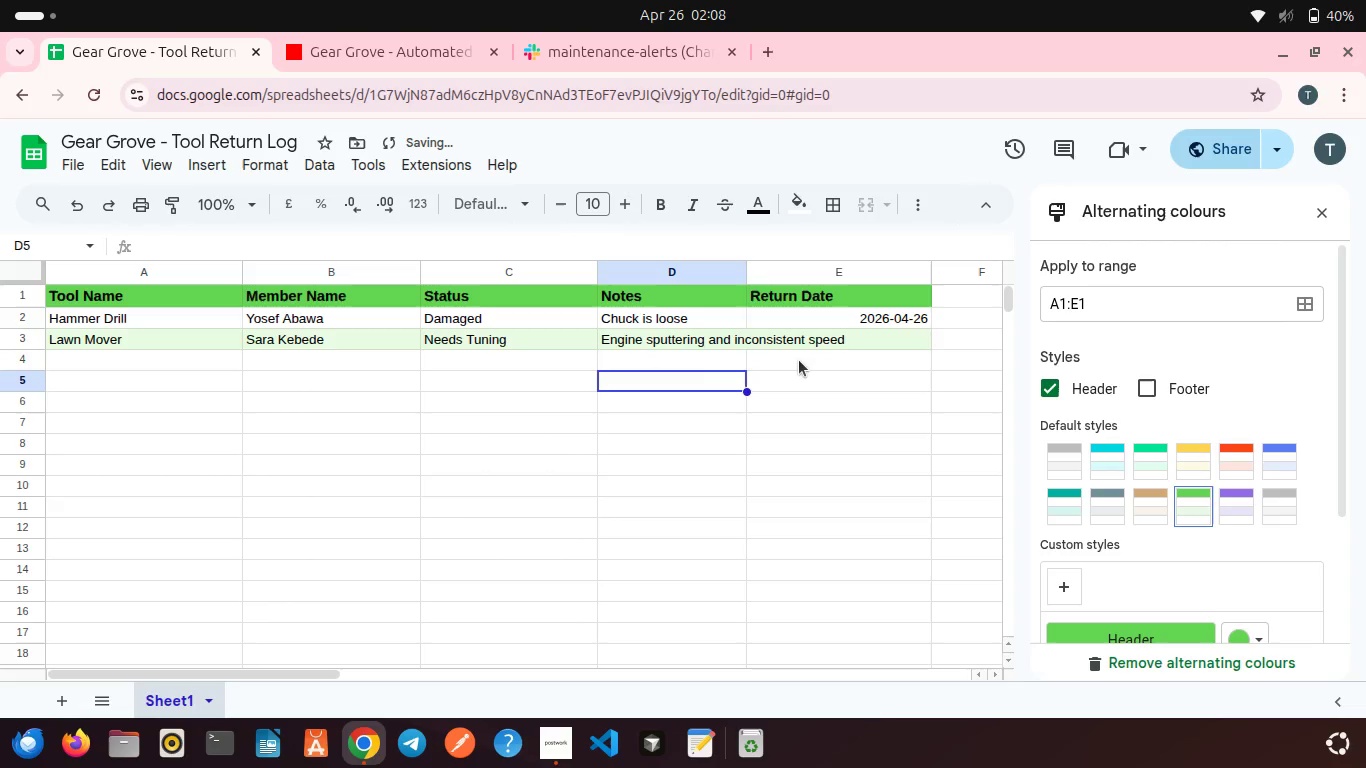 
left_click([799, 360])
 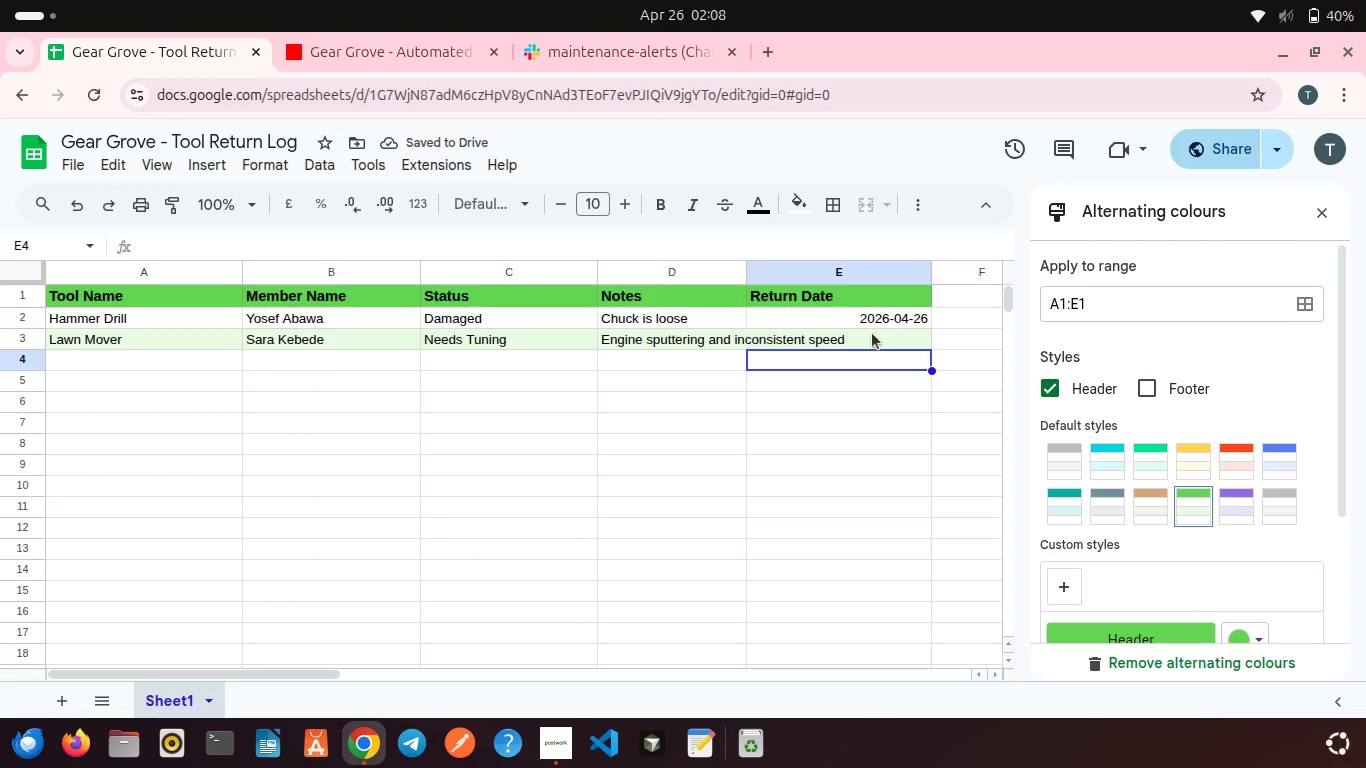 
left_click([875, 336])
 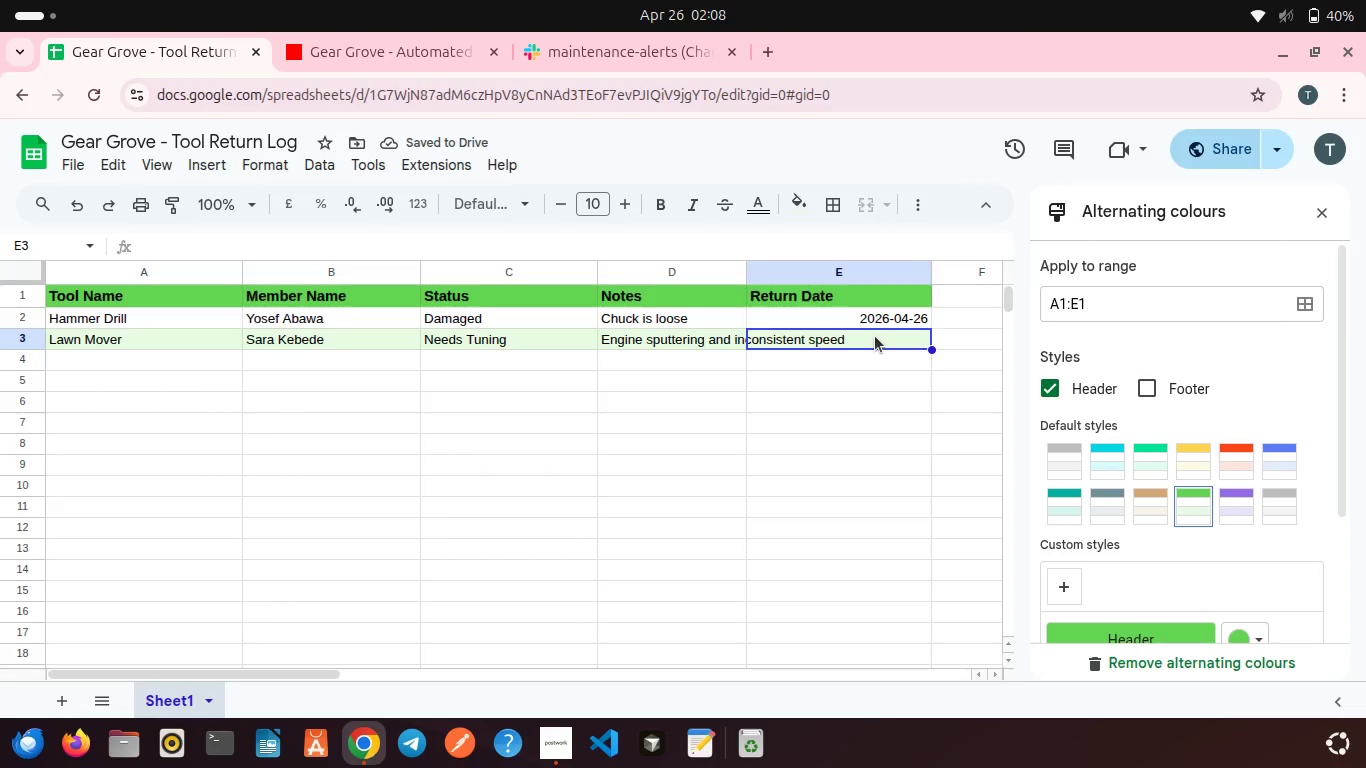 
left_click([875, 336])
 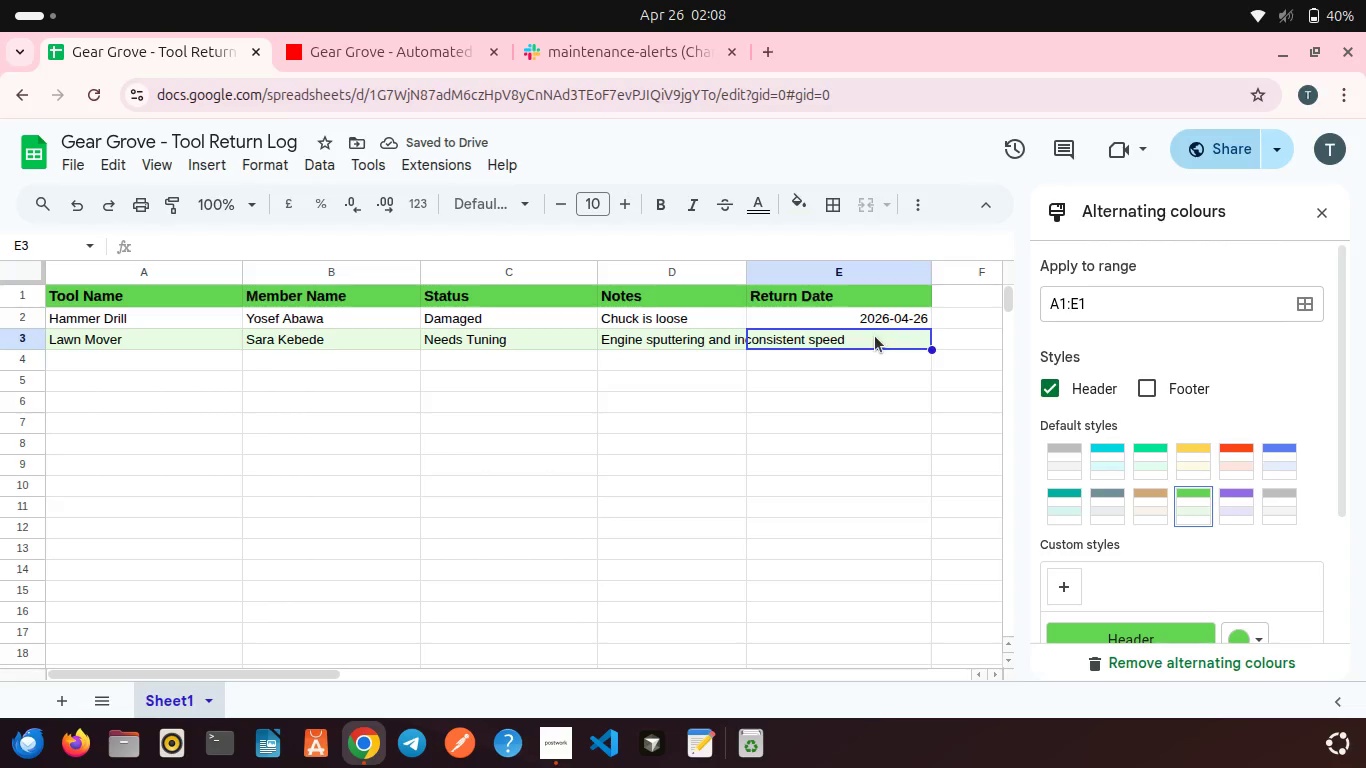 
left_click([875, 336])
 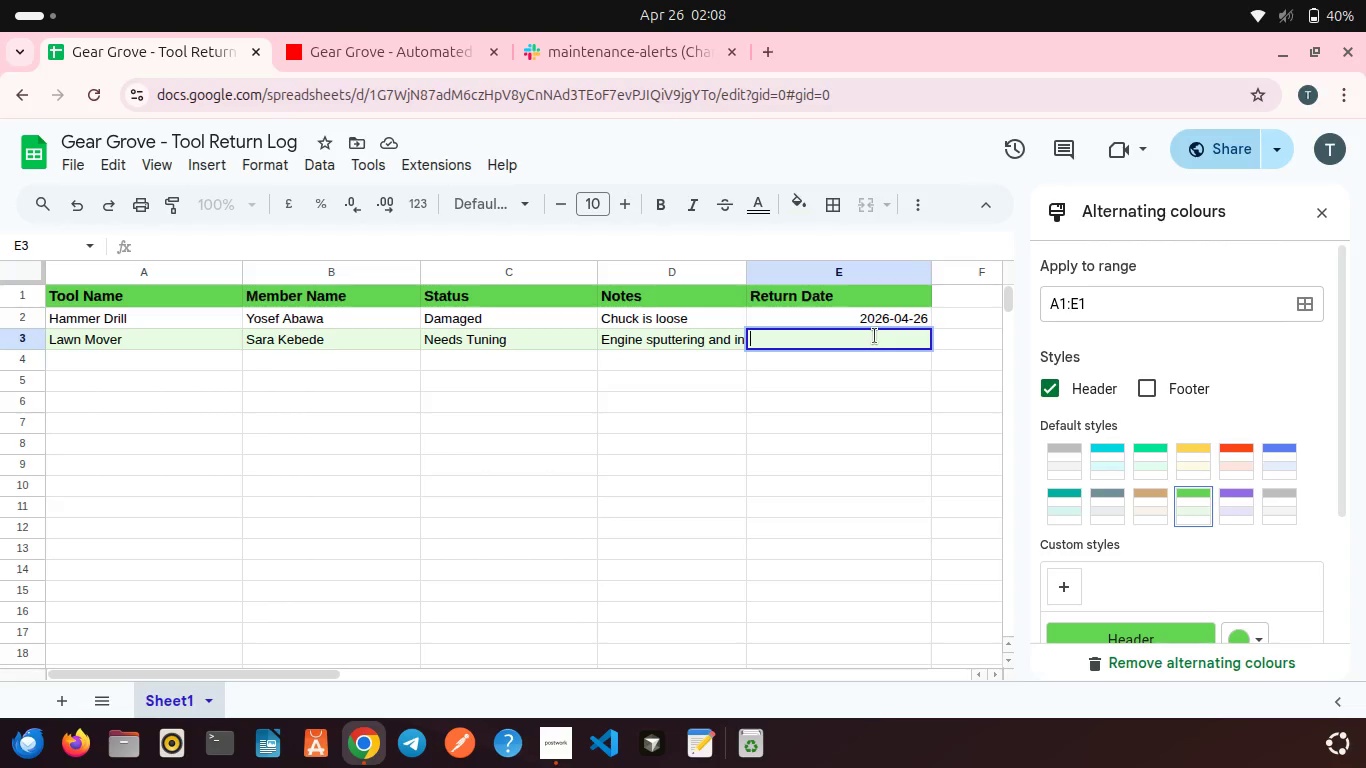 
type(2026-04-26)
 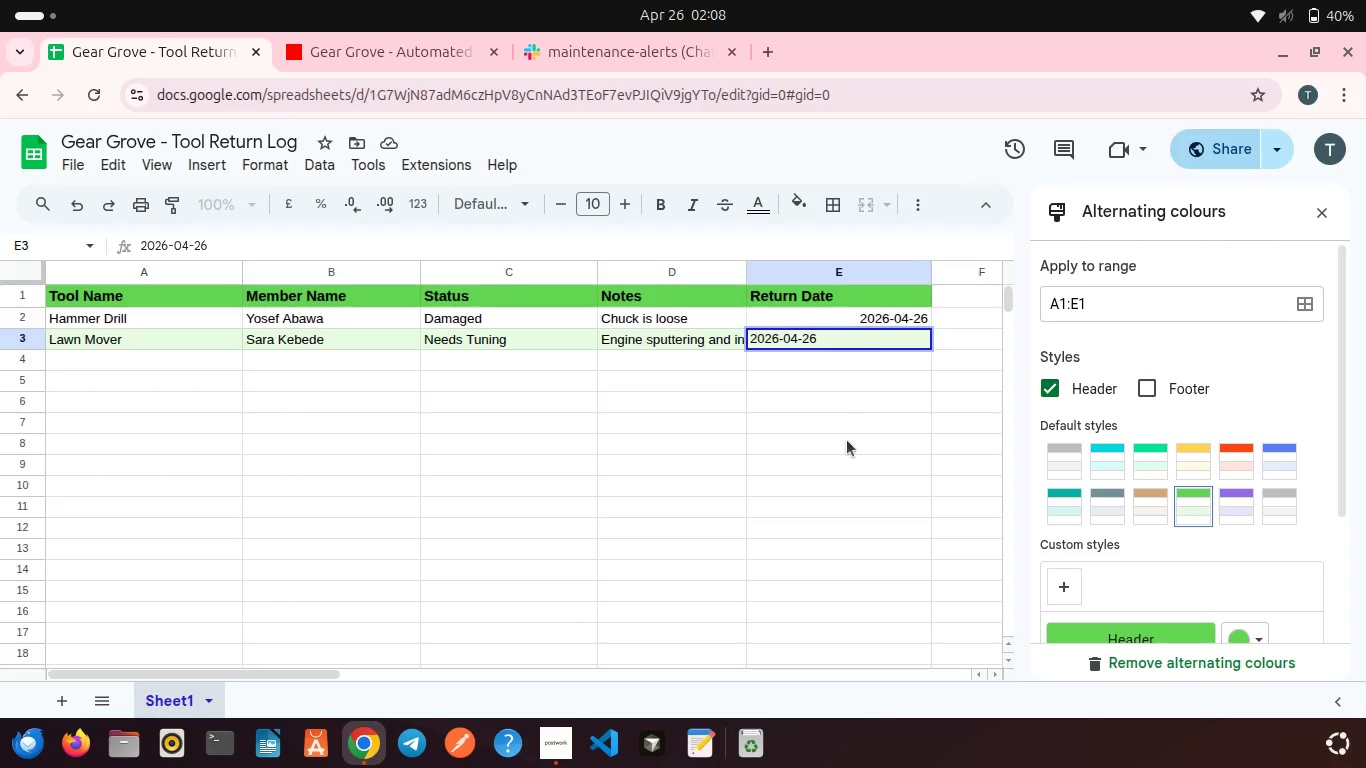 
left_click([848, 454])
 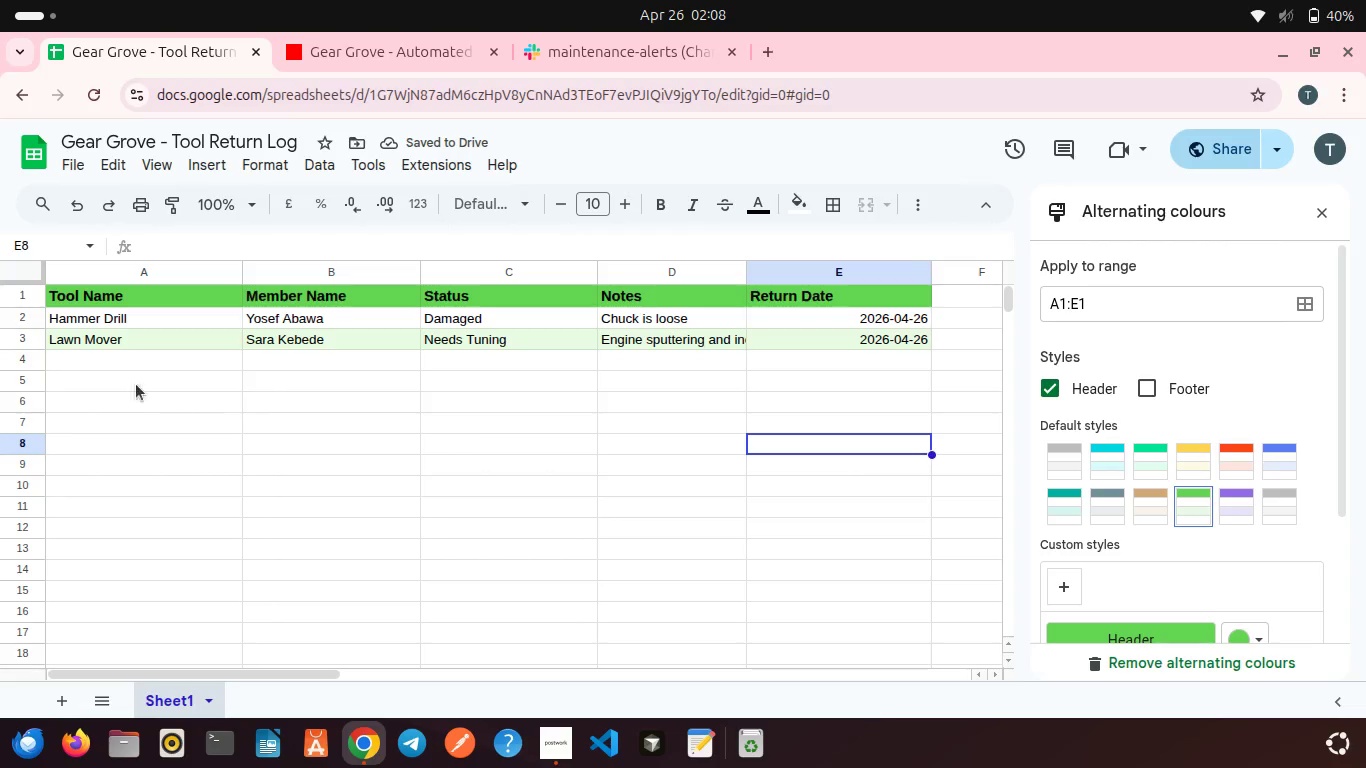 
double_click([104, 363])
 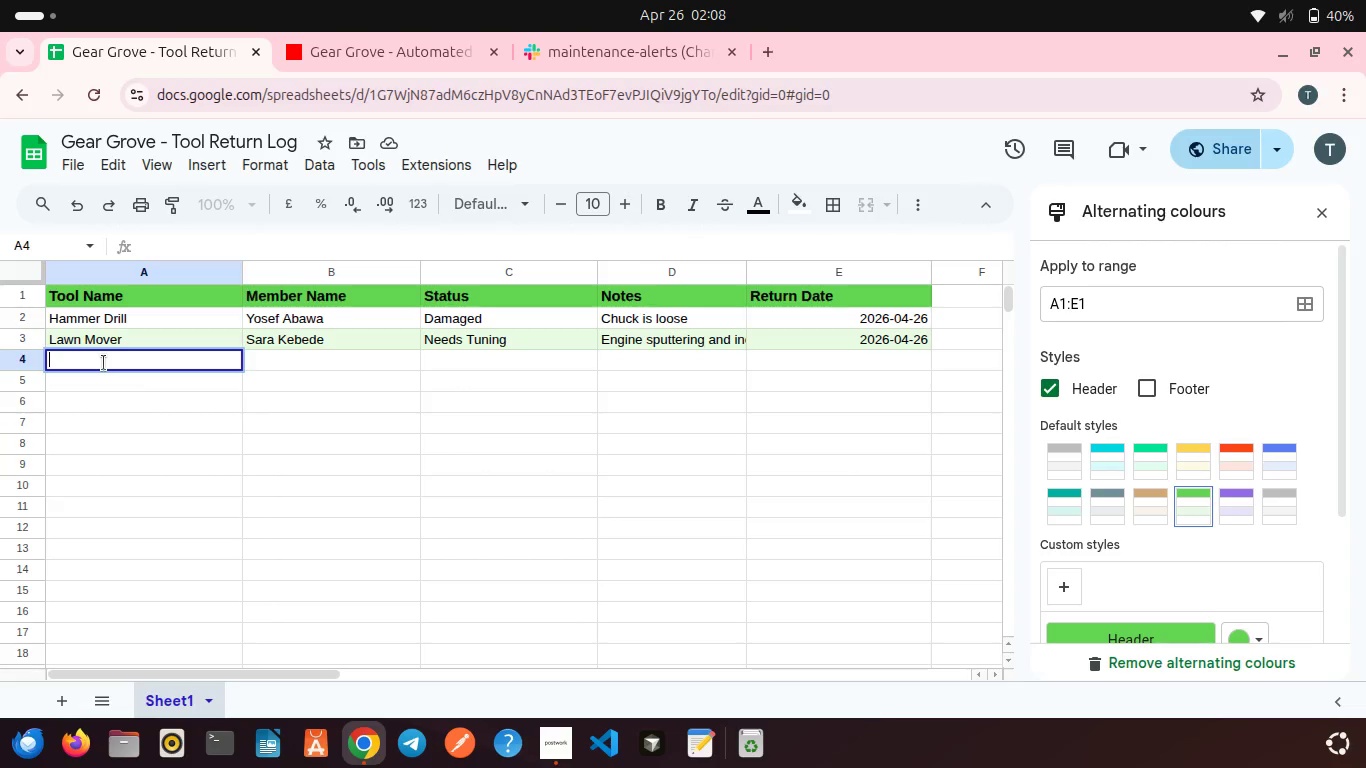 
wait(5.35)
 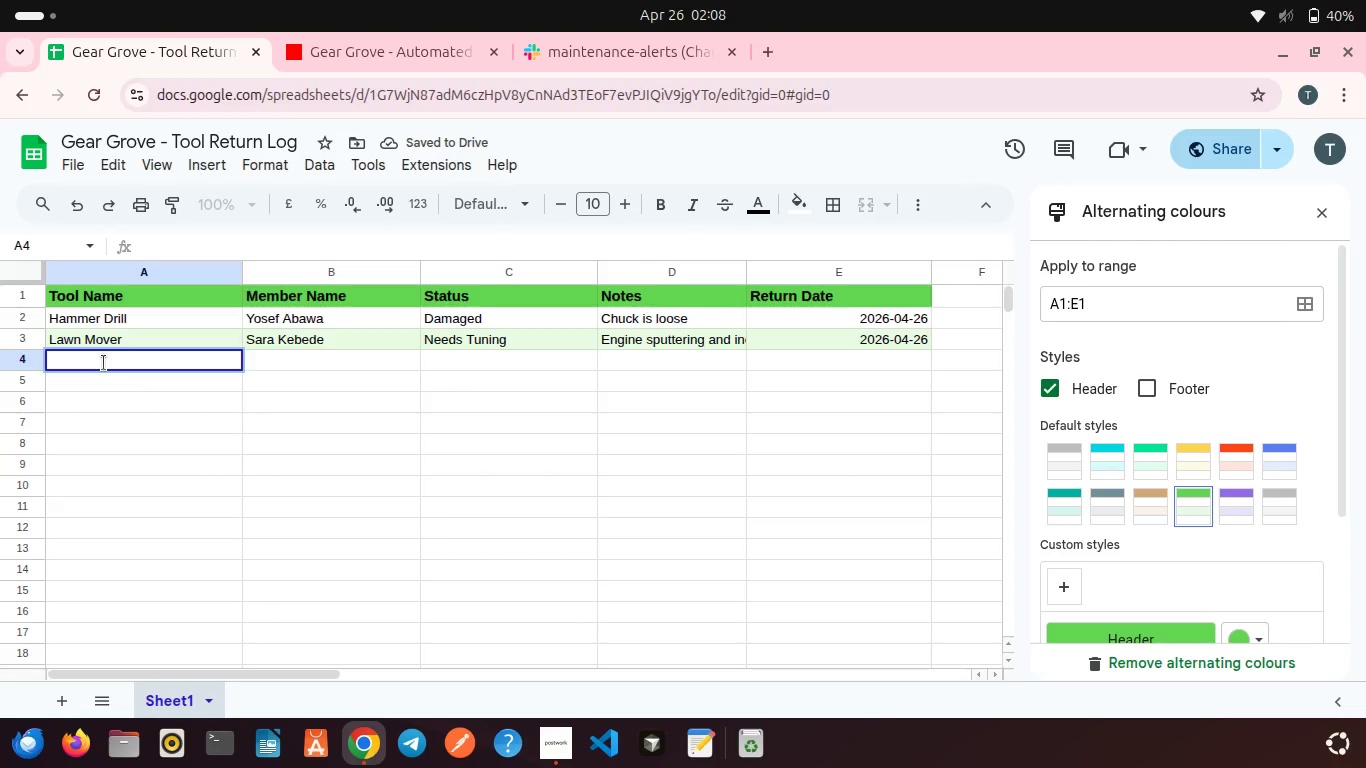 
type(Mikael Abebe)
 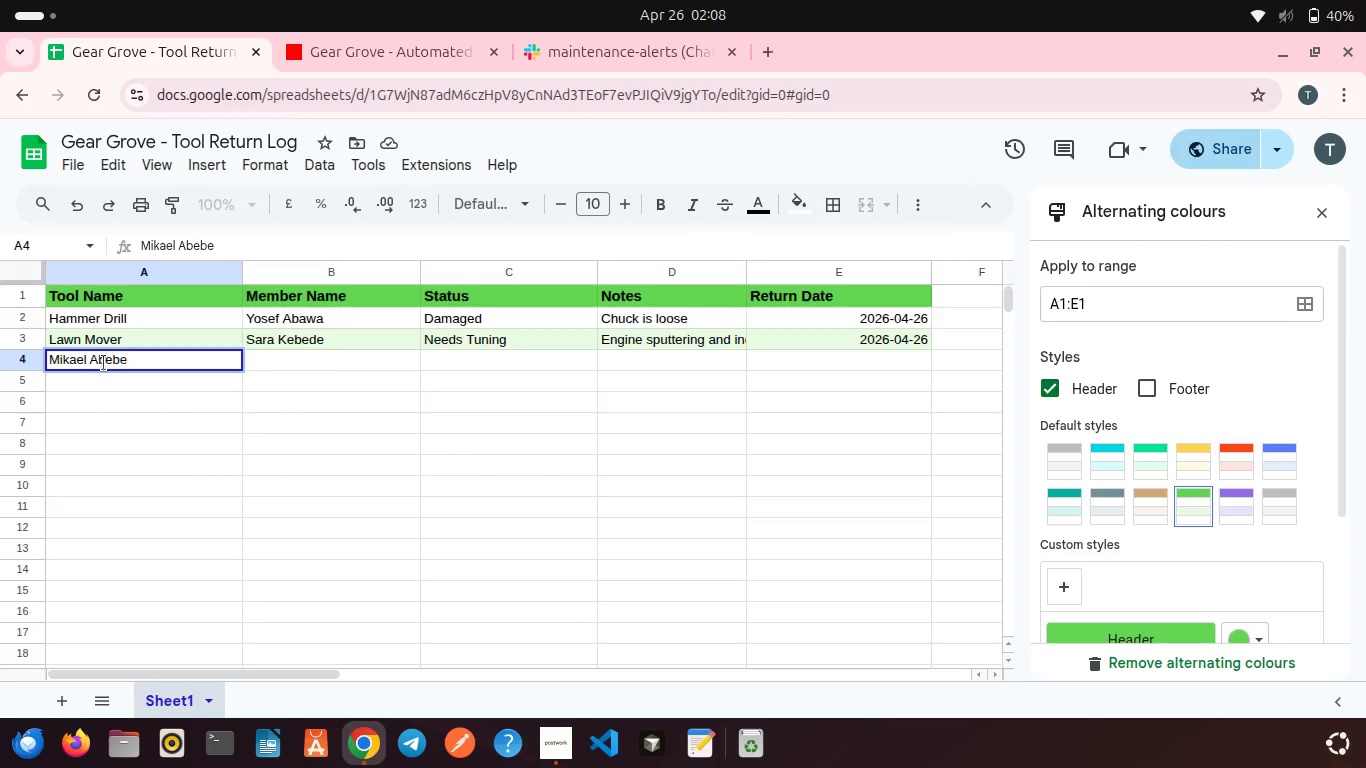 
double_click([286, 367])
 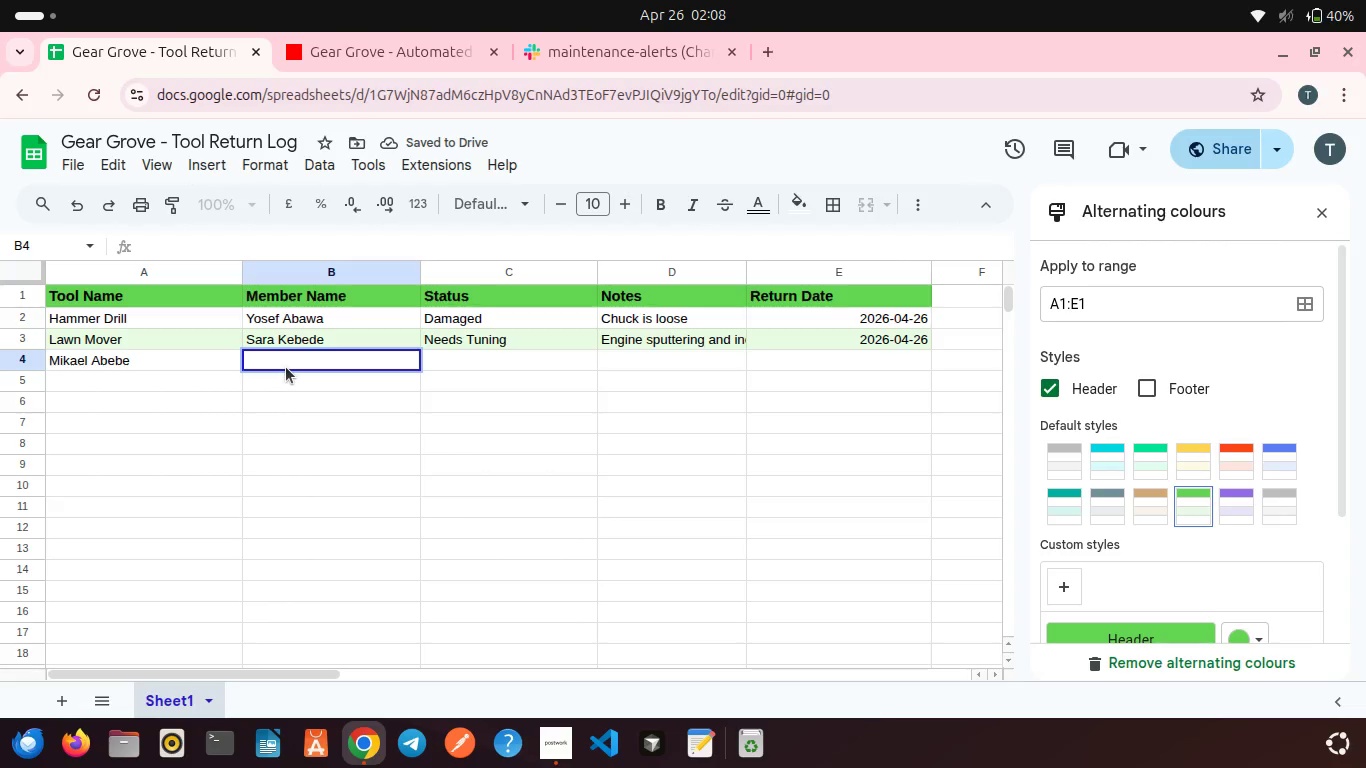 
type(Safety Check Required)
 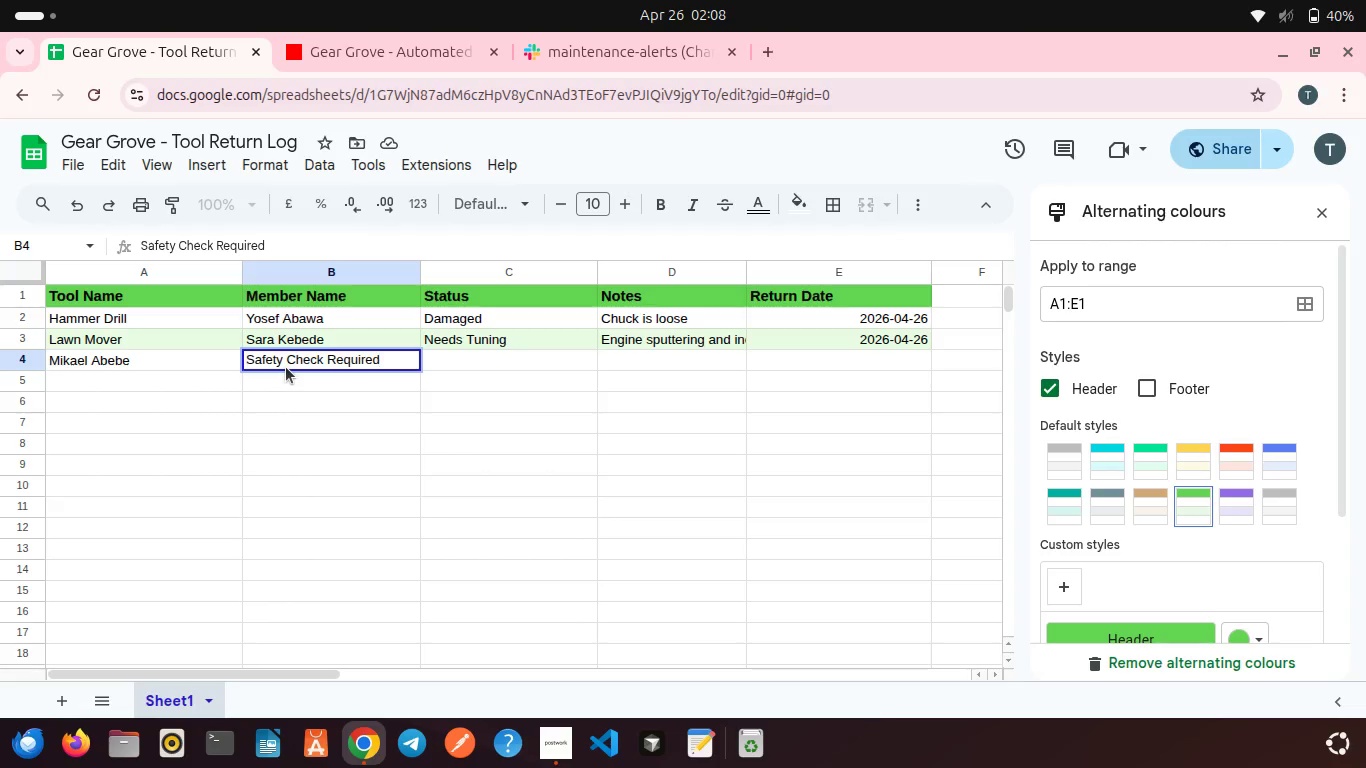 
double_click([441, 364])
 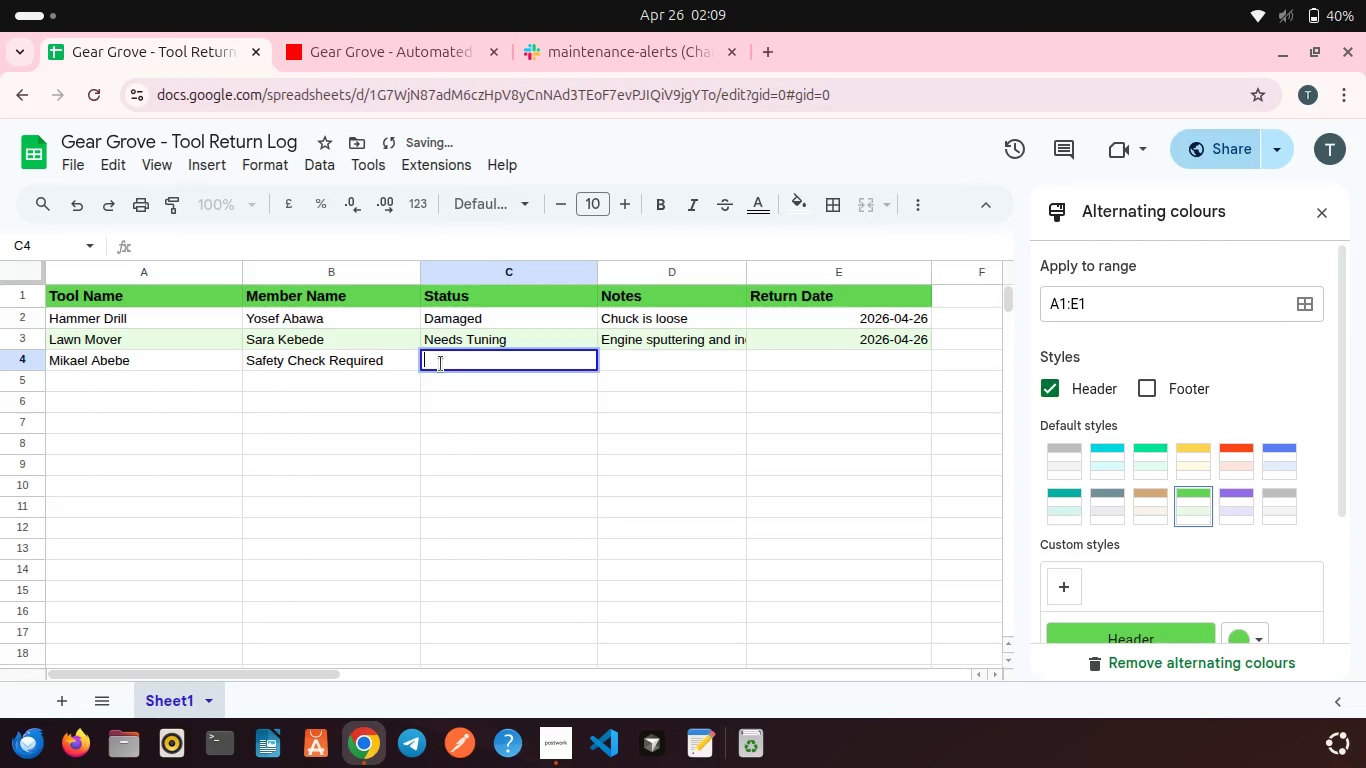 
type(Guard slightly)
 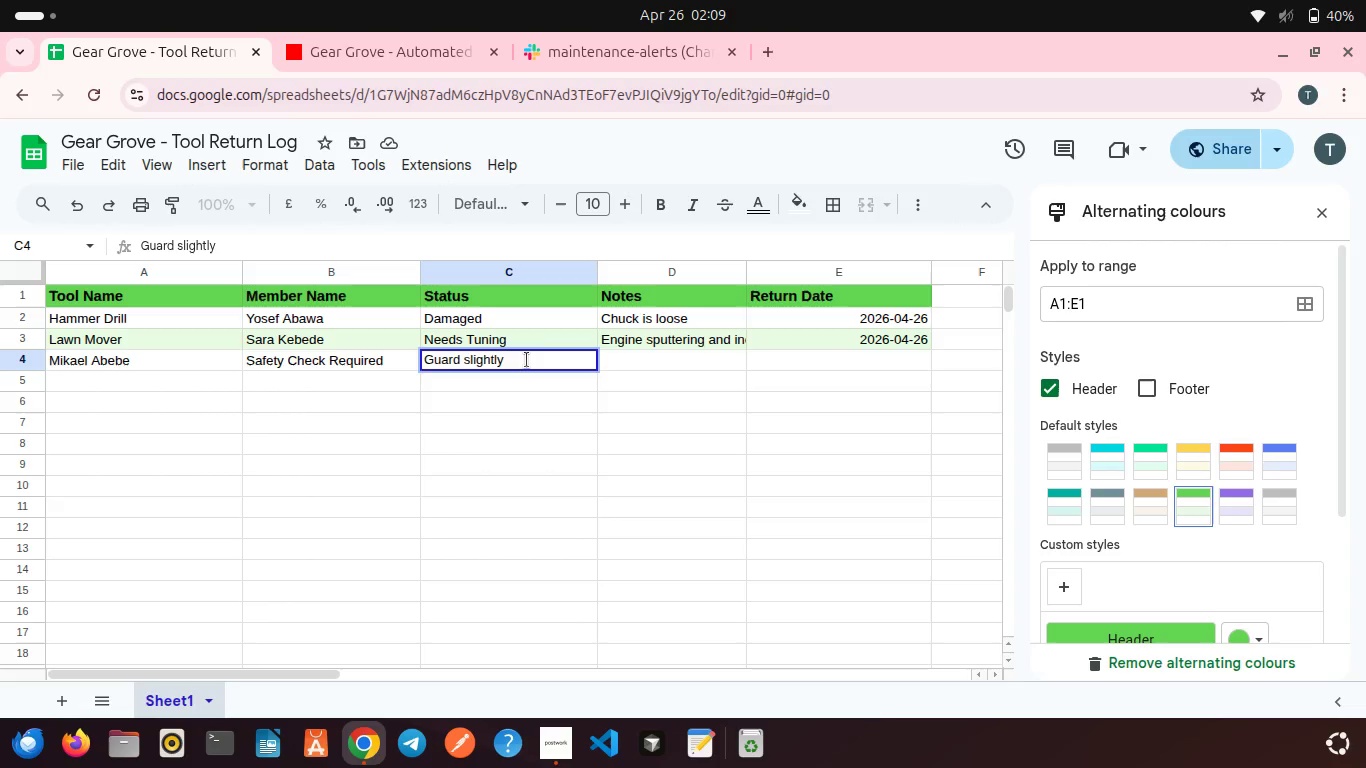 
type( loose and vibration felt during use)
 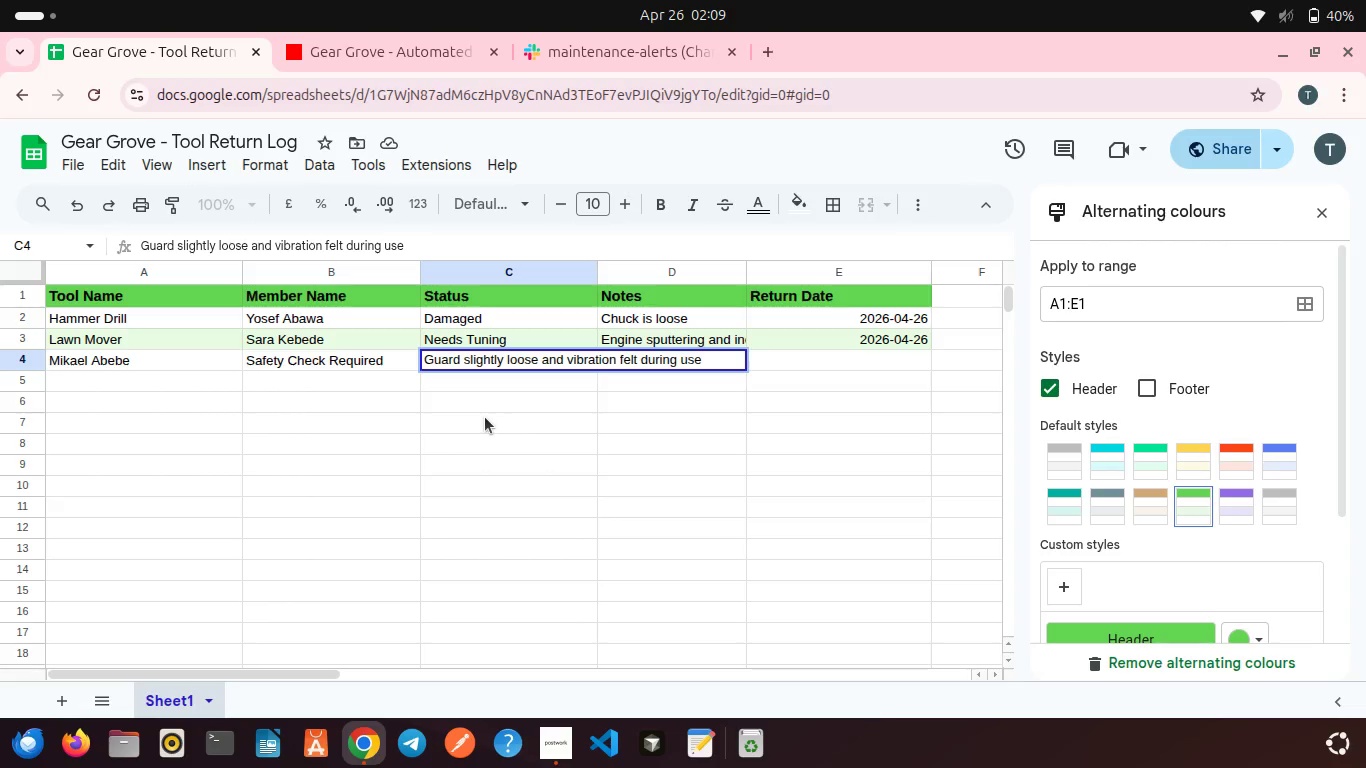 
left_click([485, 417])
 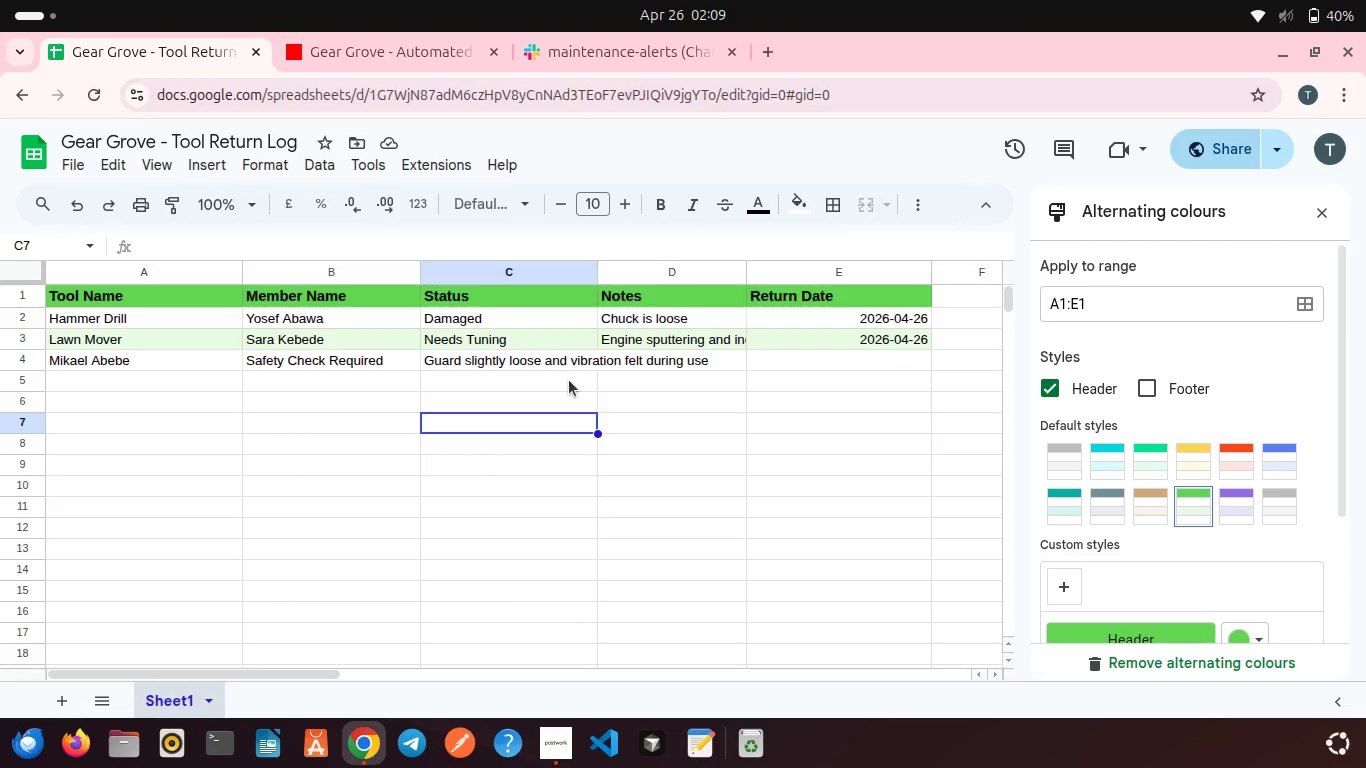 
wait(12.52)
 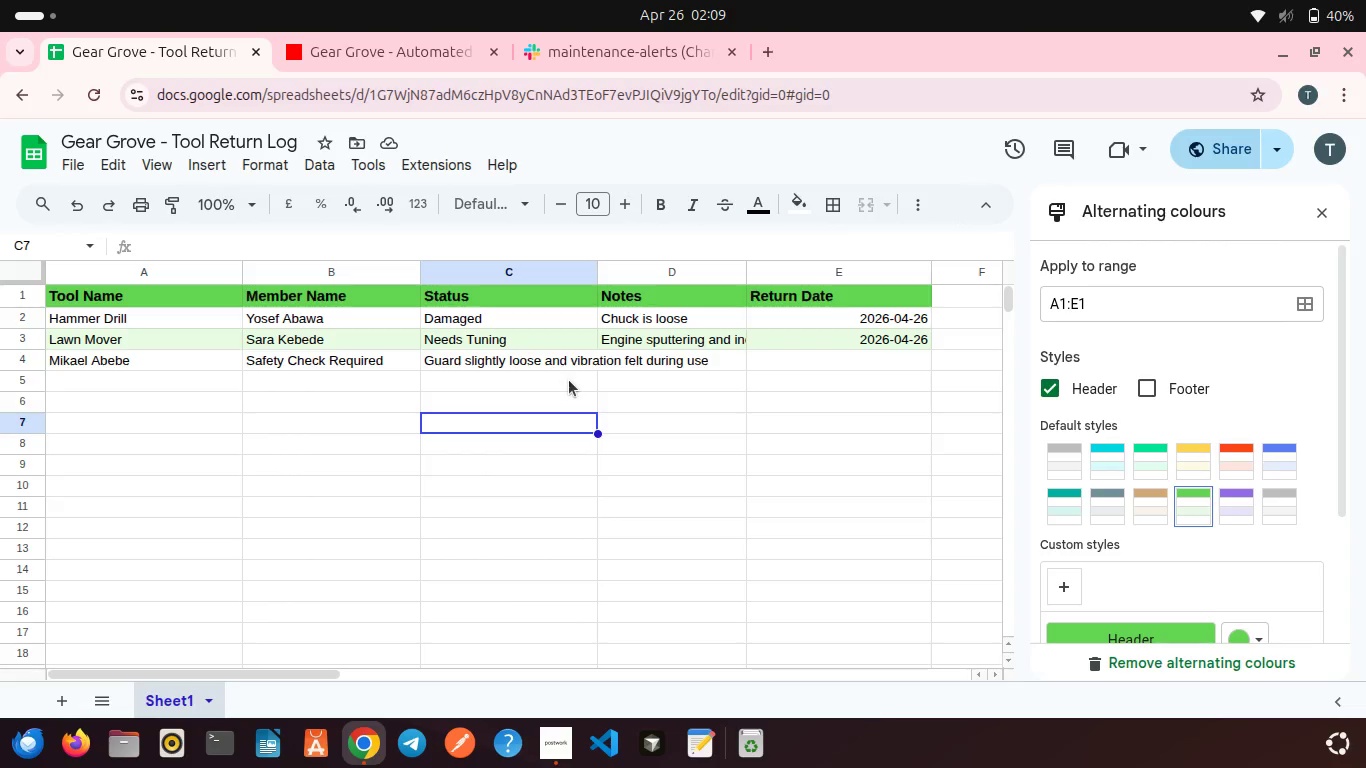 
left_click([728, 366])
 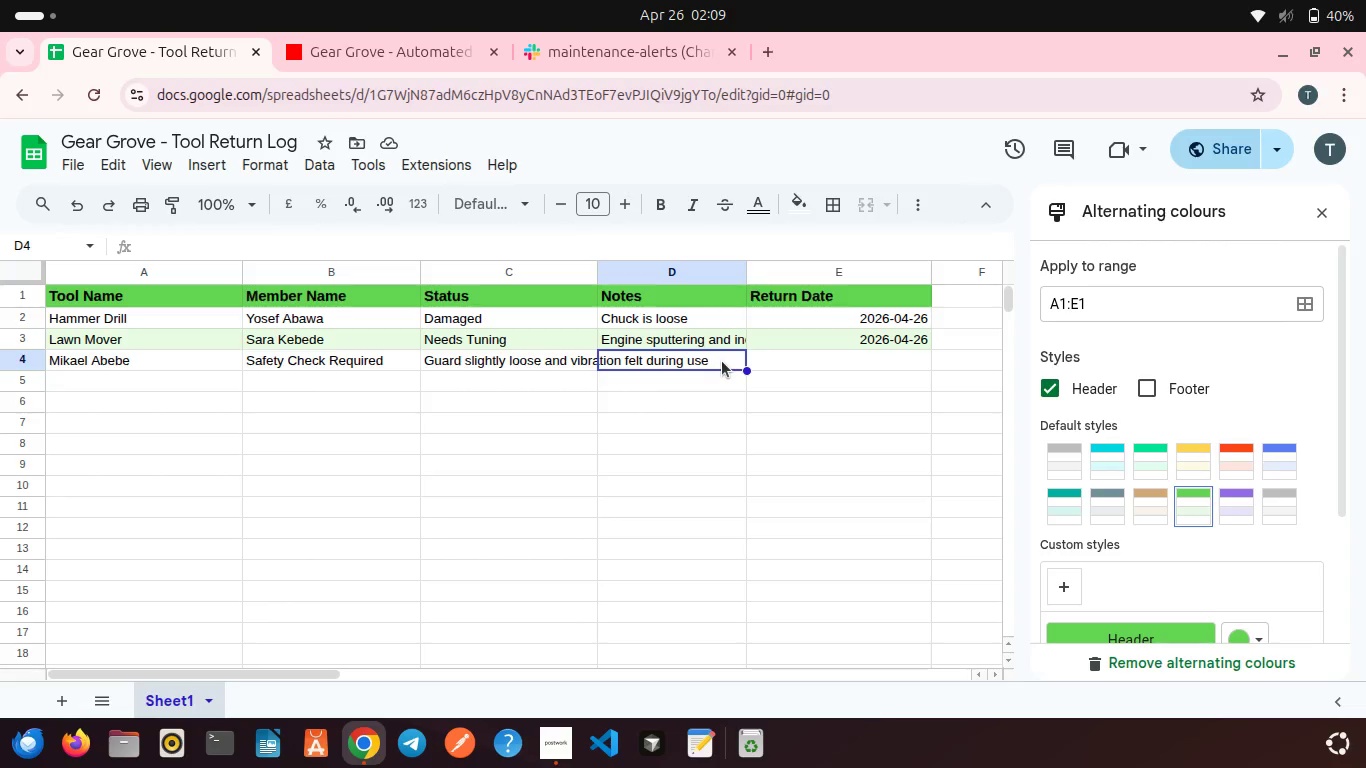 
double_click([722, 361])
 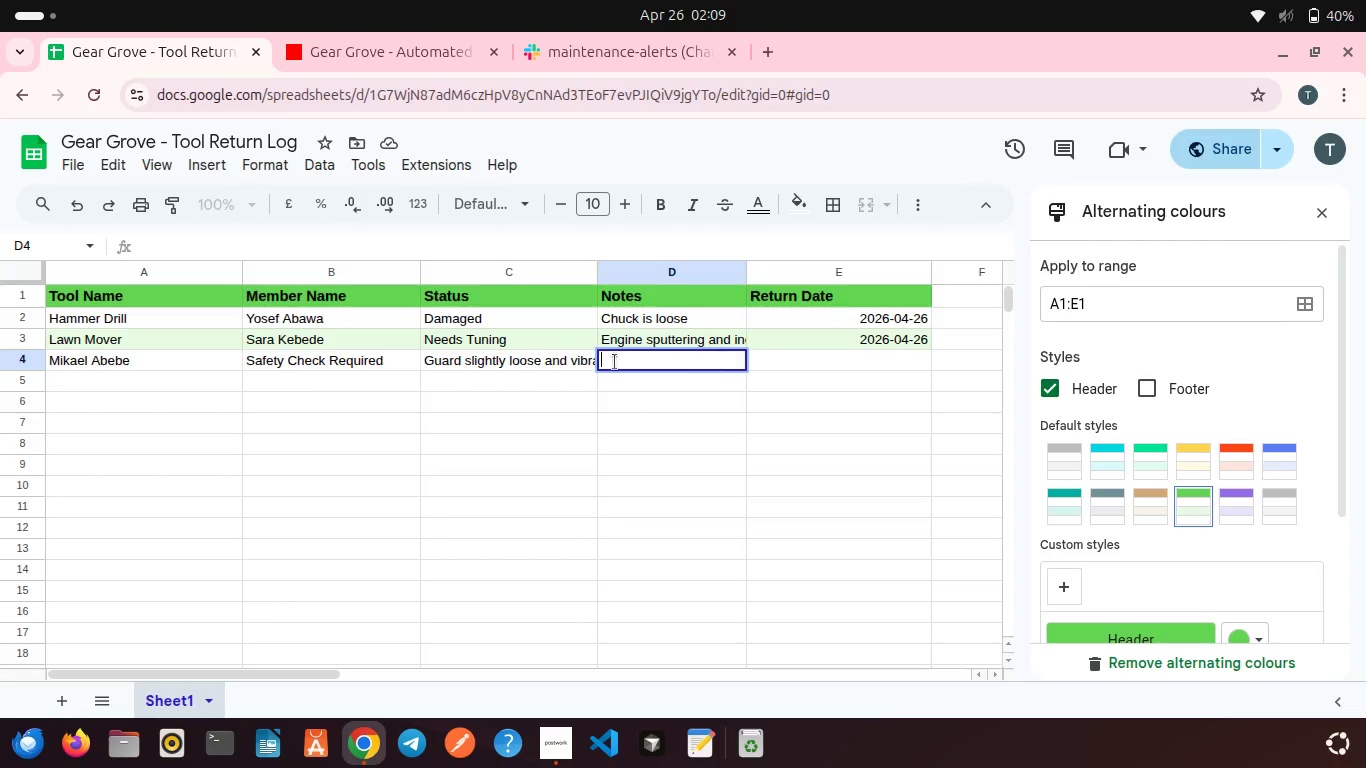 
double_click([569, 356])
 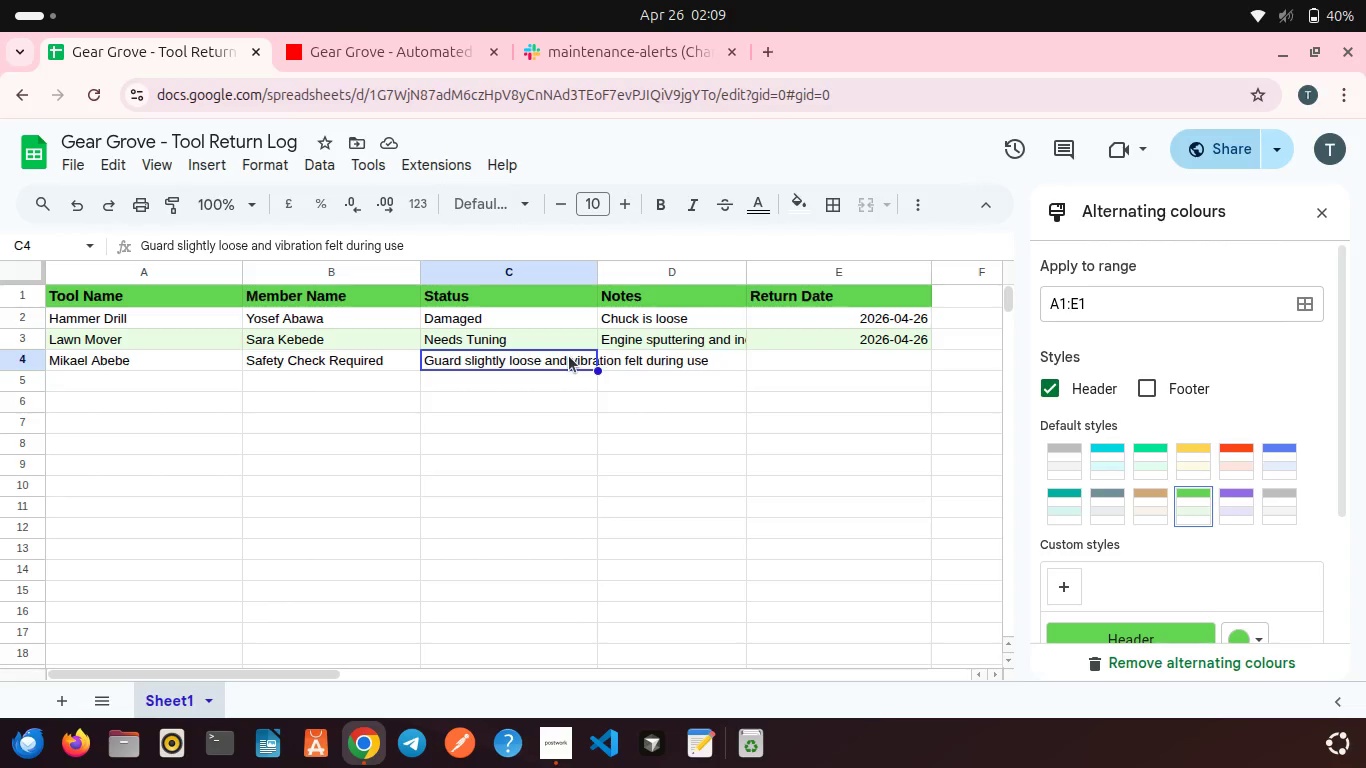 
triple_click([569, 356])
 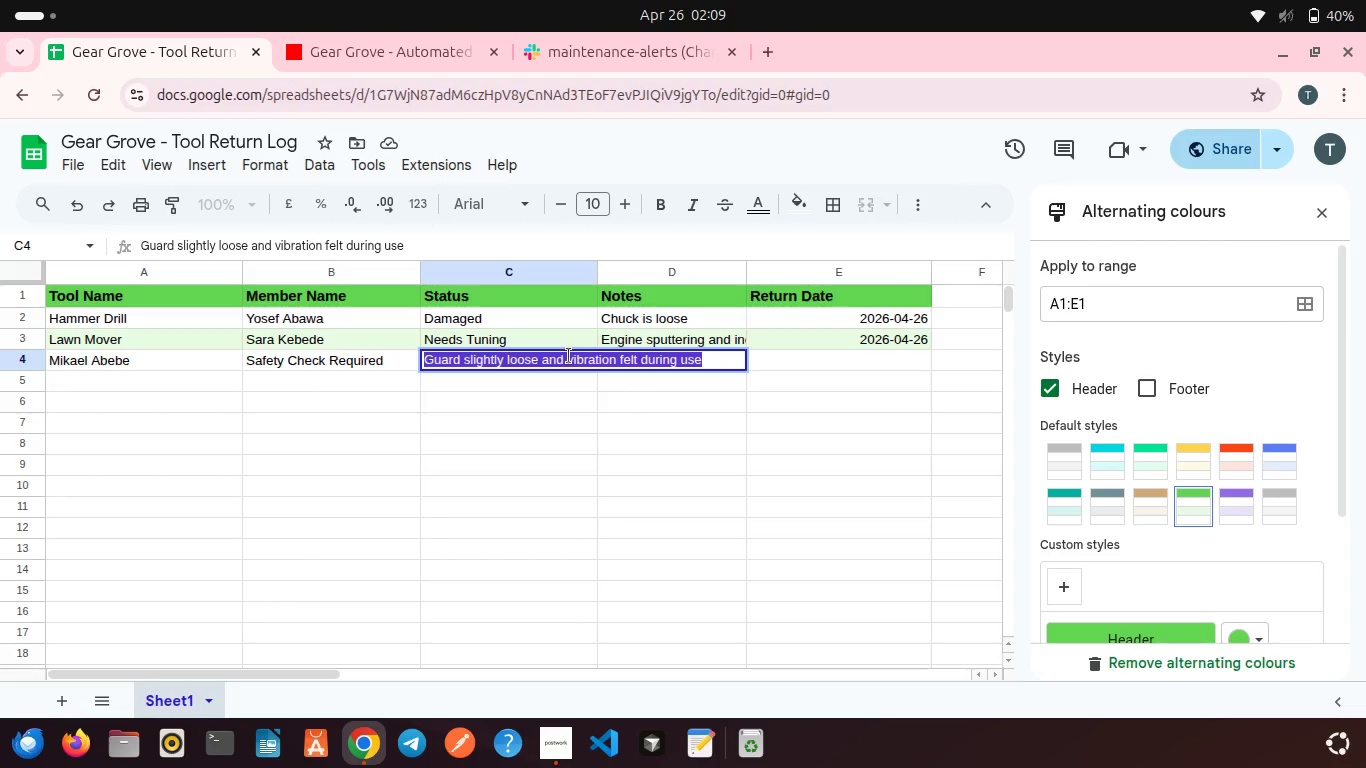 
key(Backspace)
type(Safety CheckRequired)
 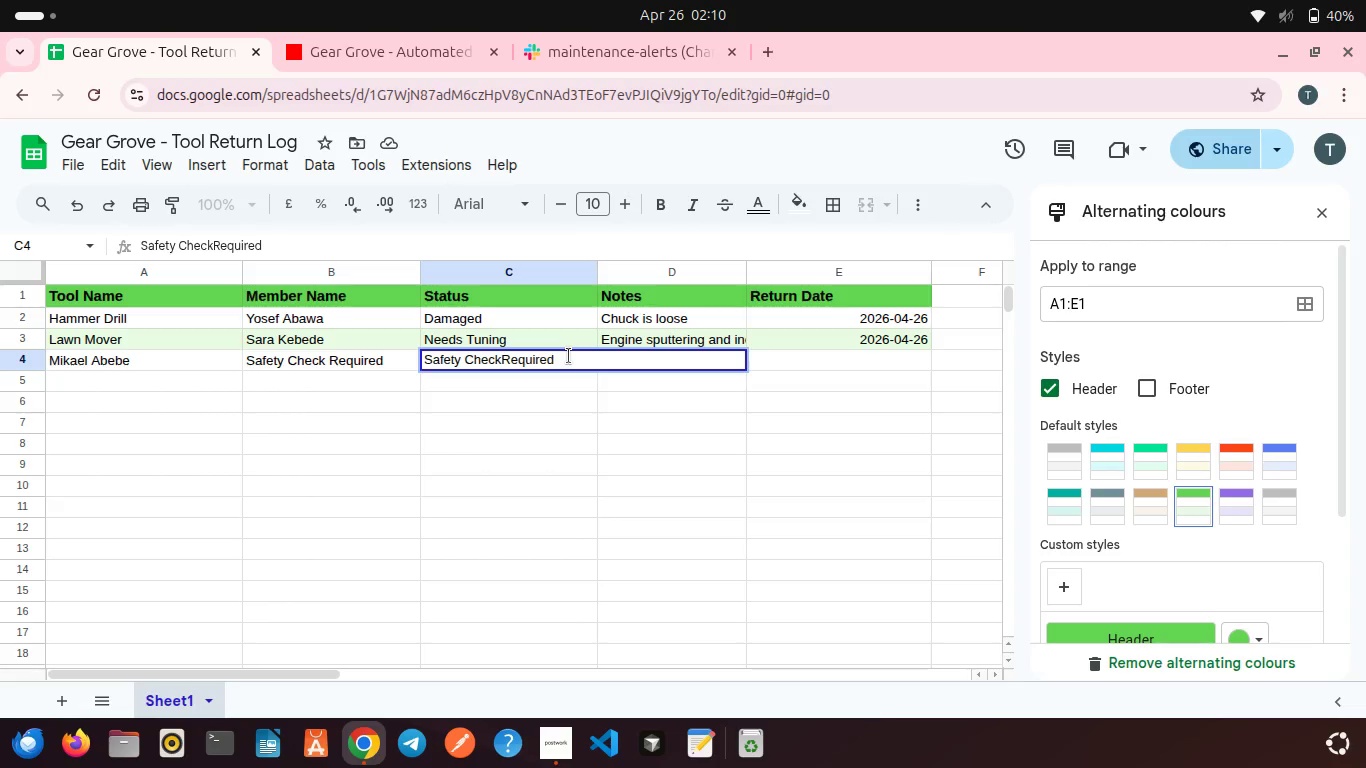 
left_click([504, 353])
 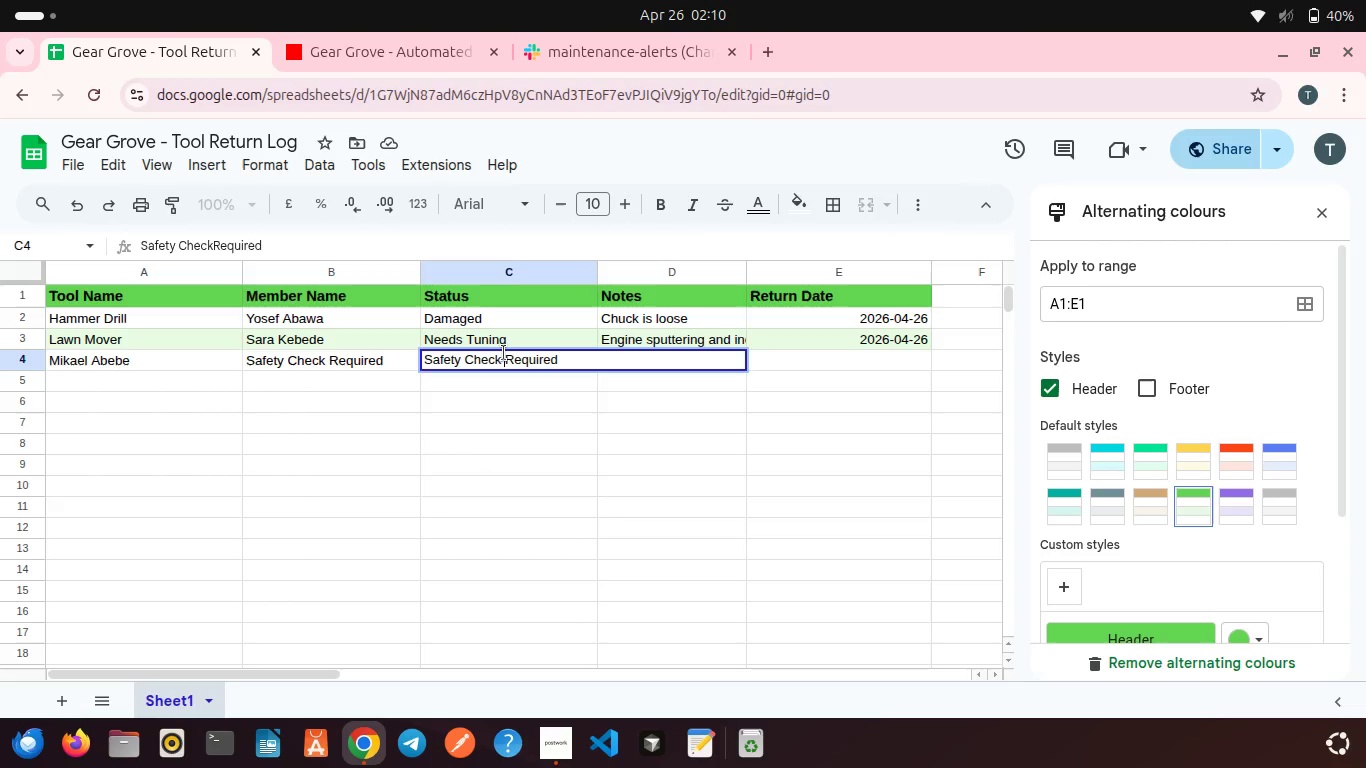 
key(Space)
 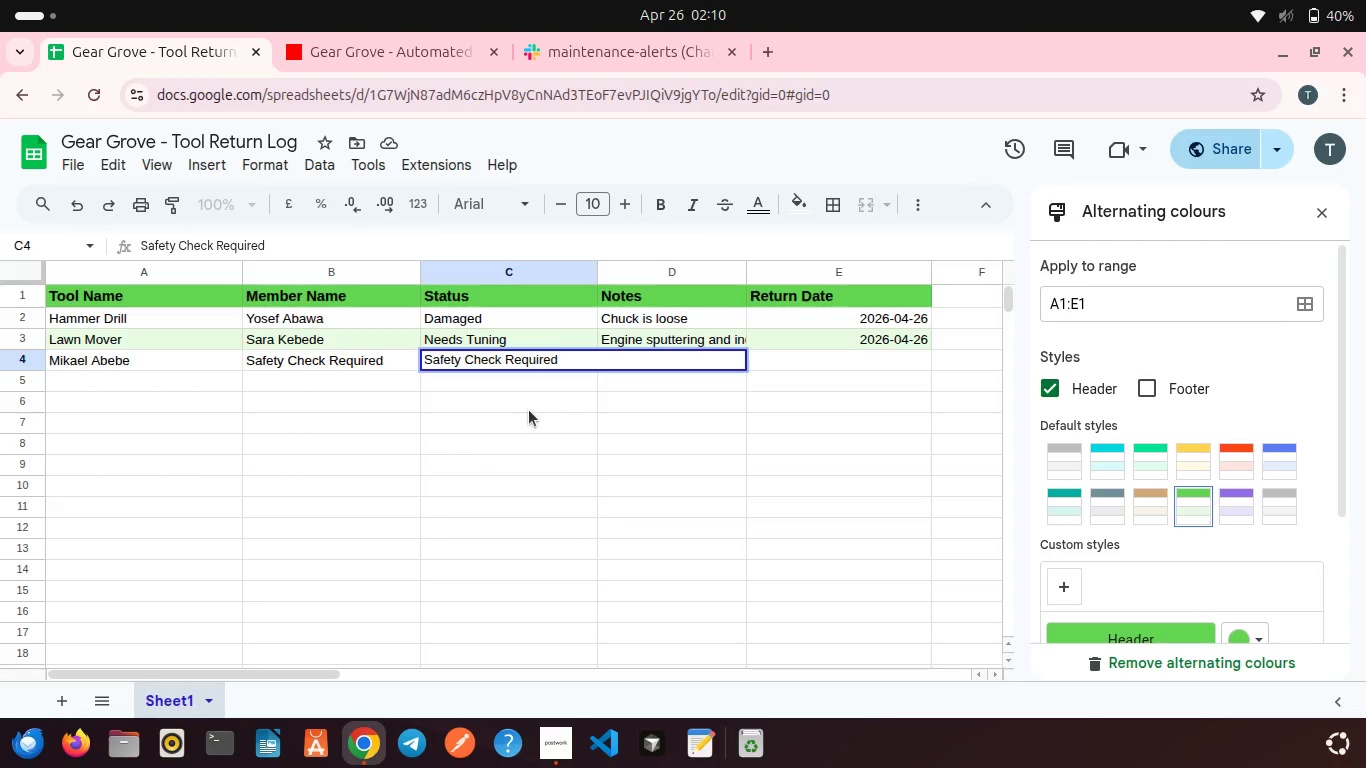 
left_click([529, 410])
 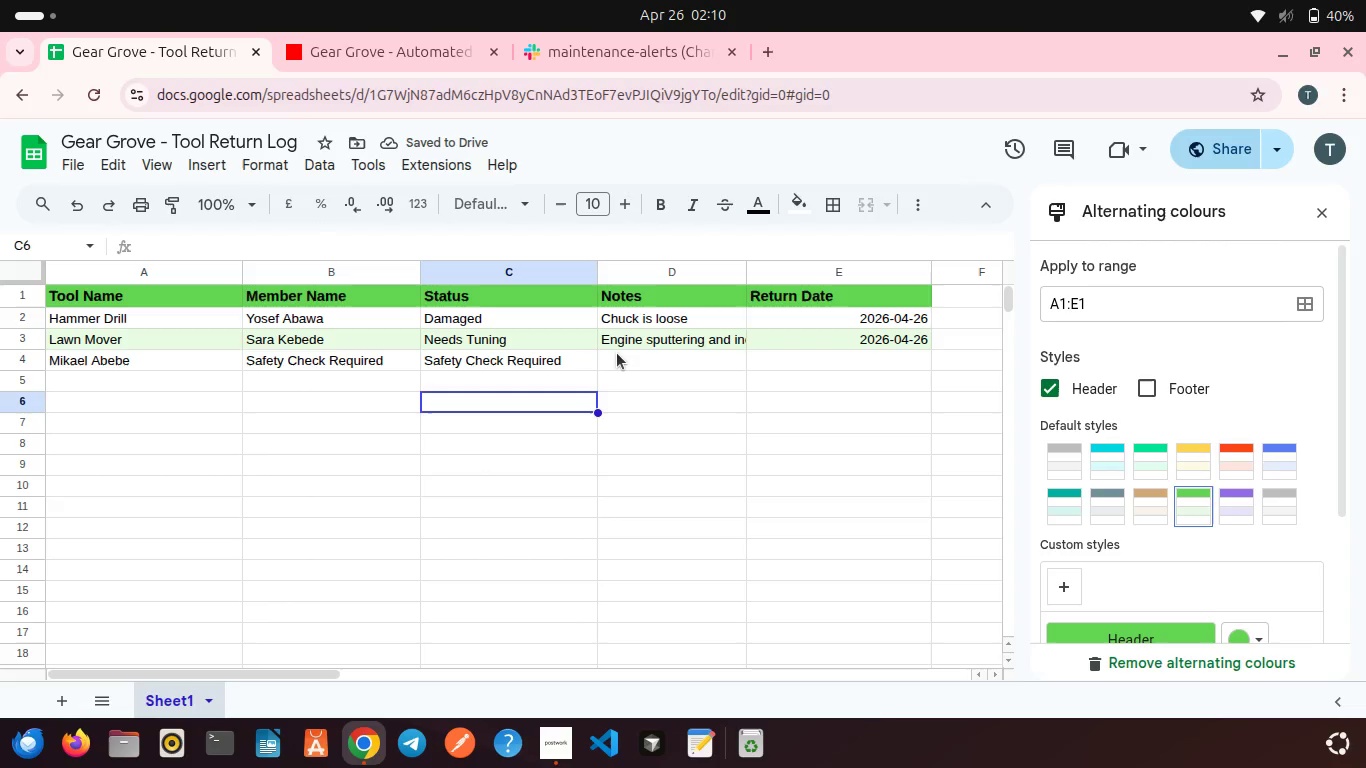 
double_click([616, 364])
 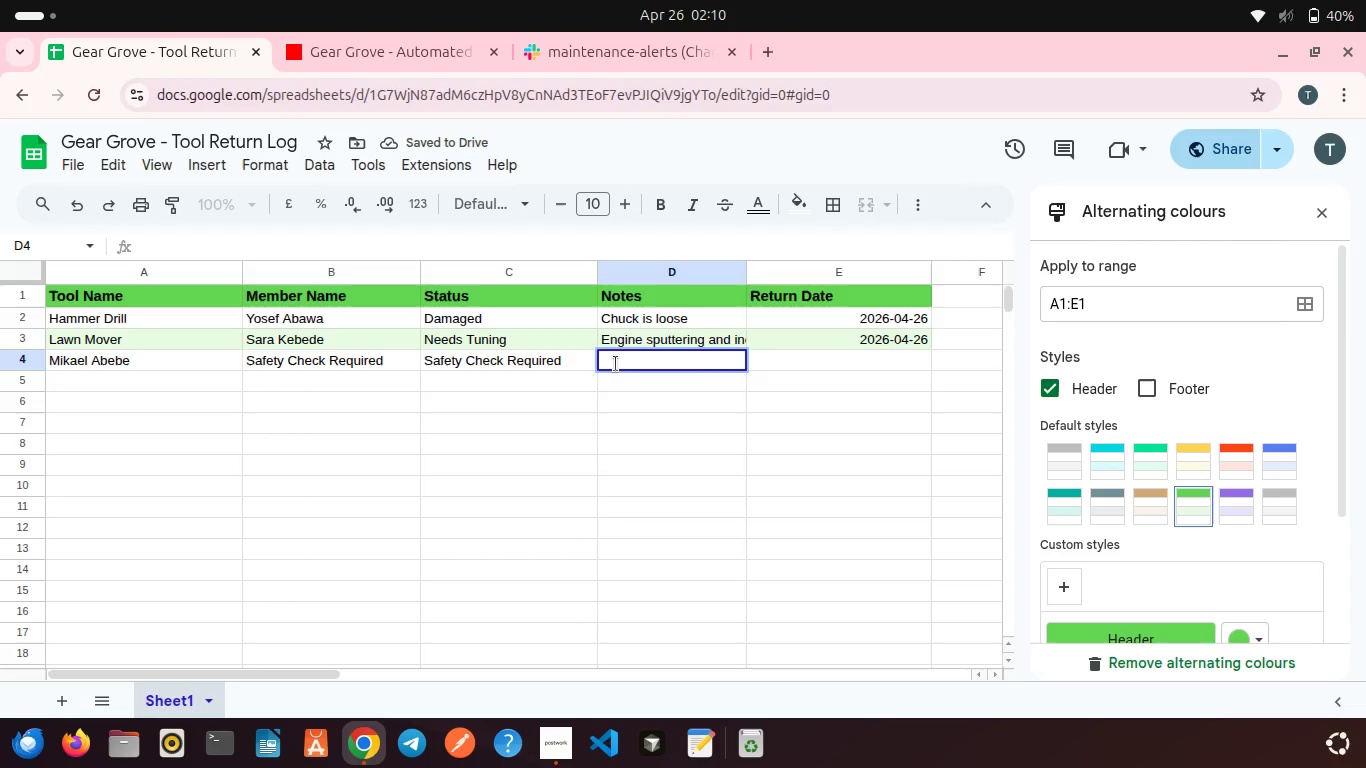 
type(Guard slightly loose and vibration felt)
 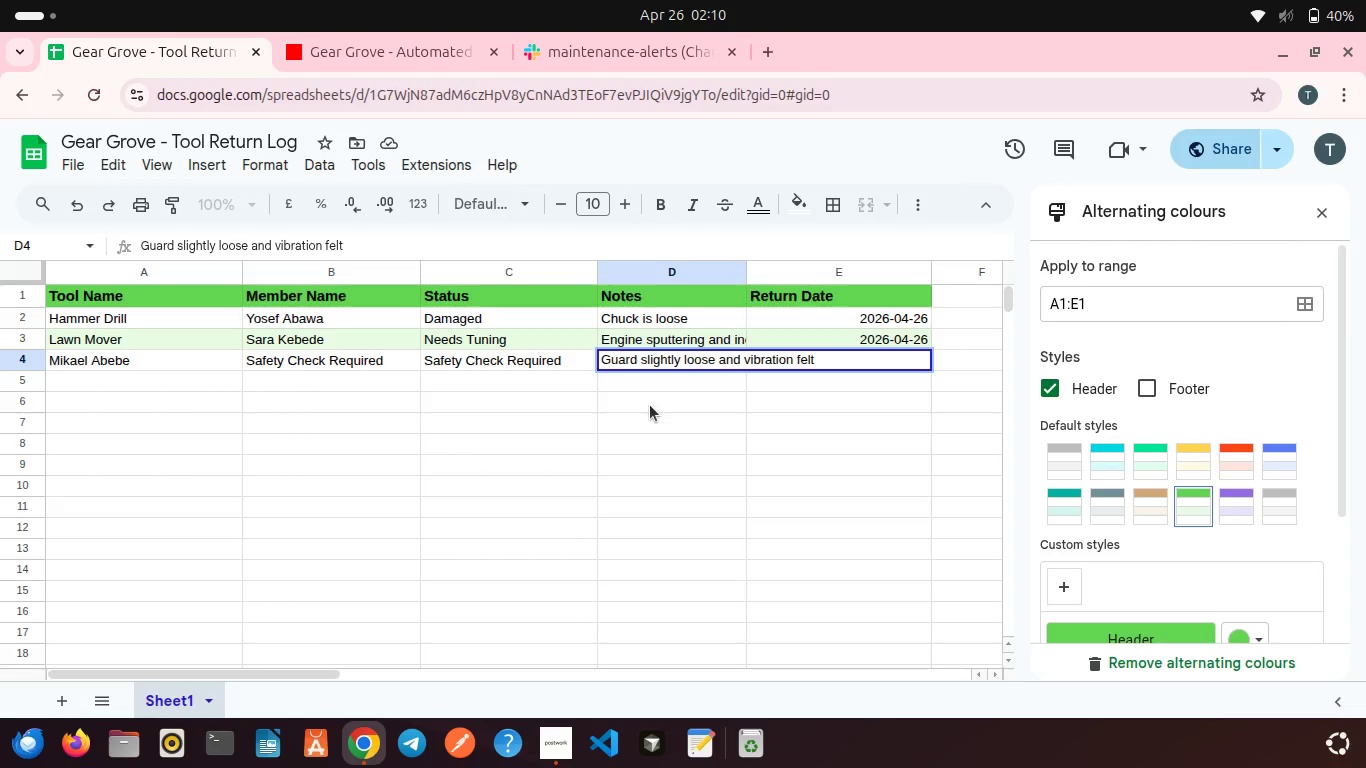 
left_click([650, 405])
 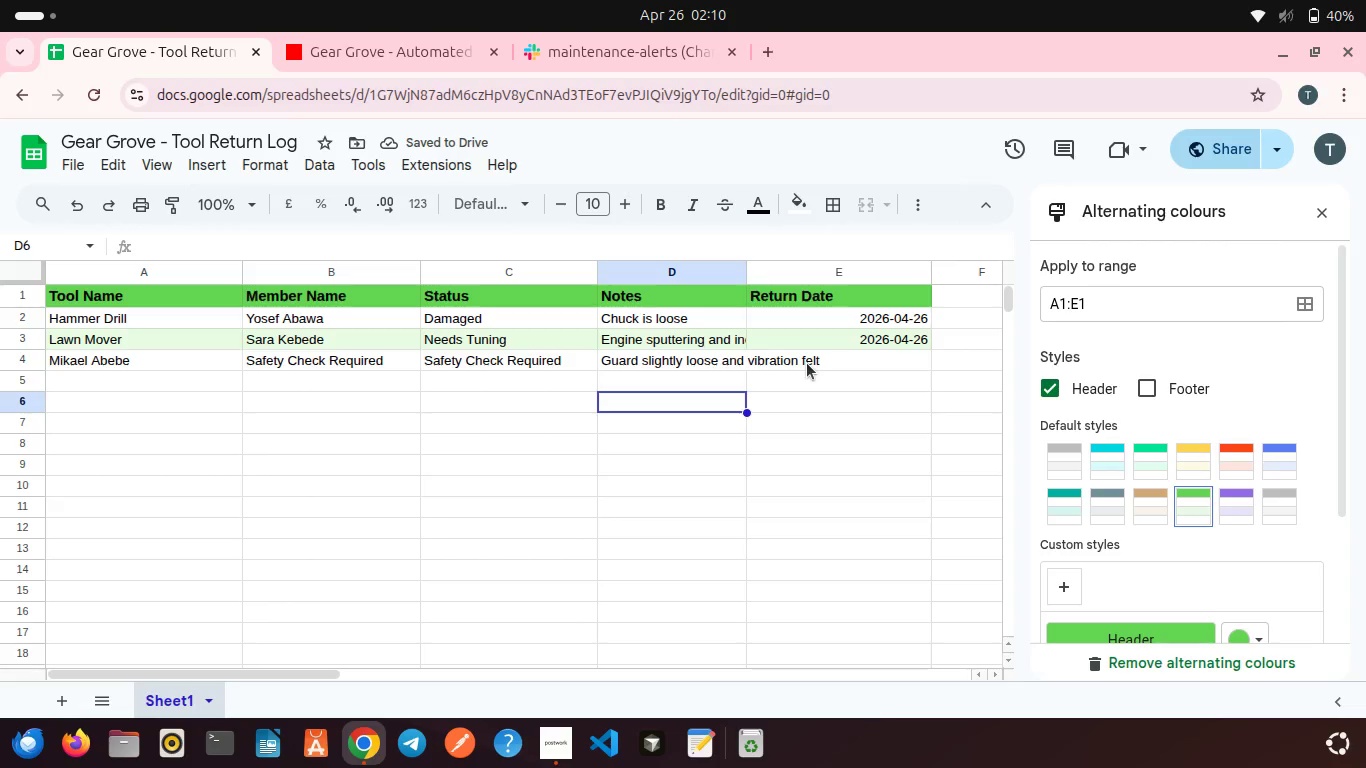 
wait(5.79)
 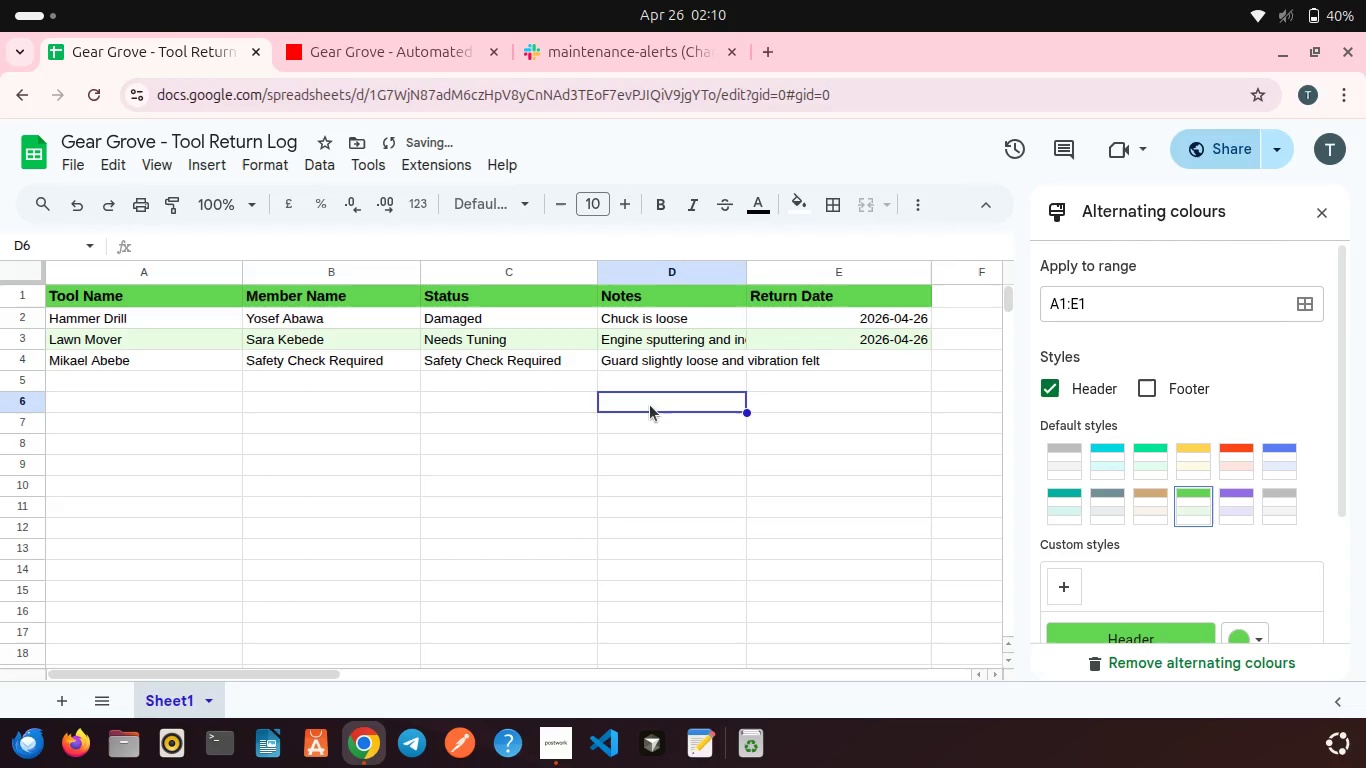 
double_click([872, 353])
 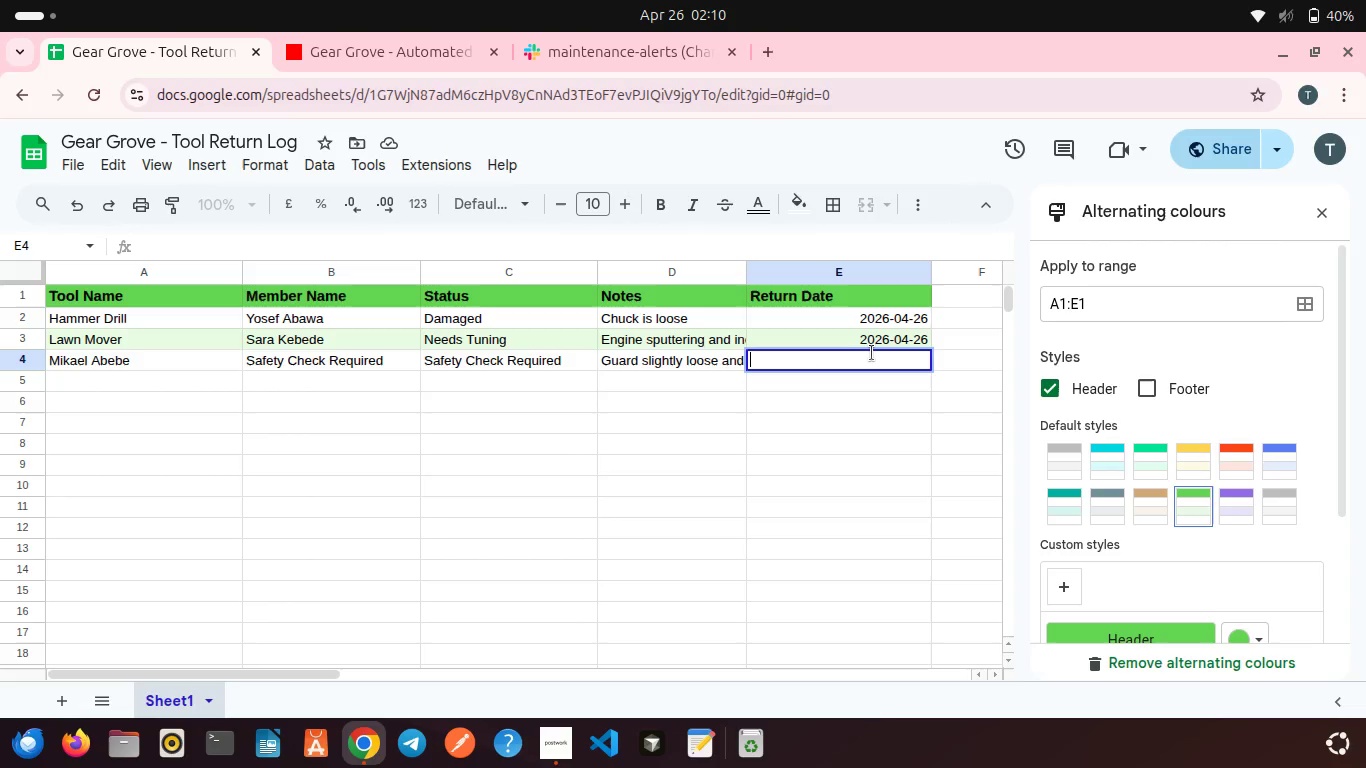 
type(2026-04-26)
 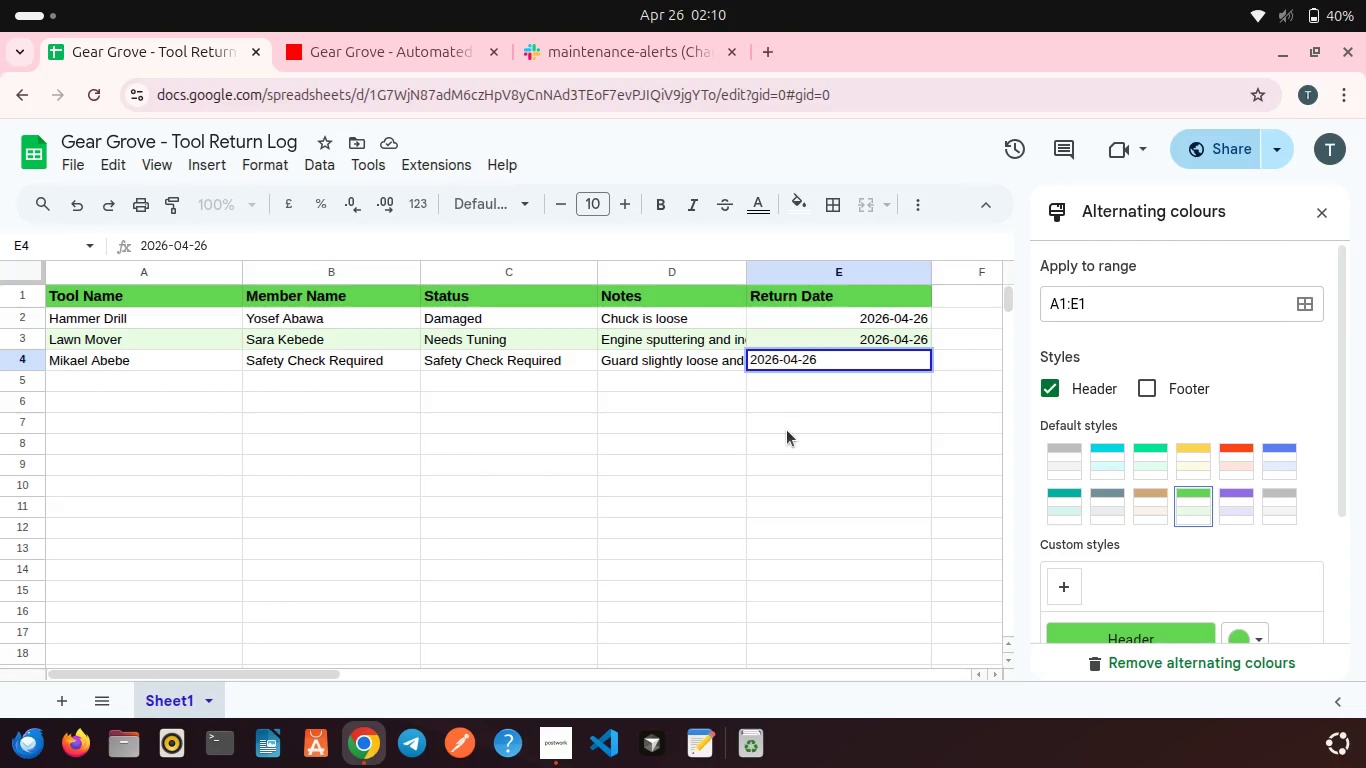 
left_click([787, 430])
 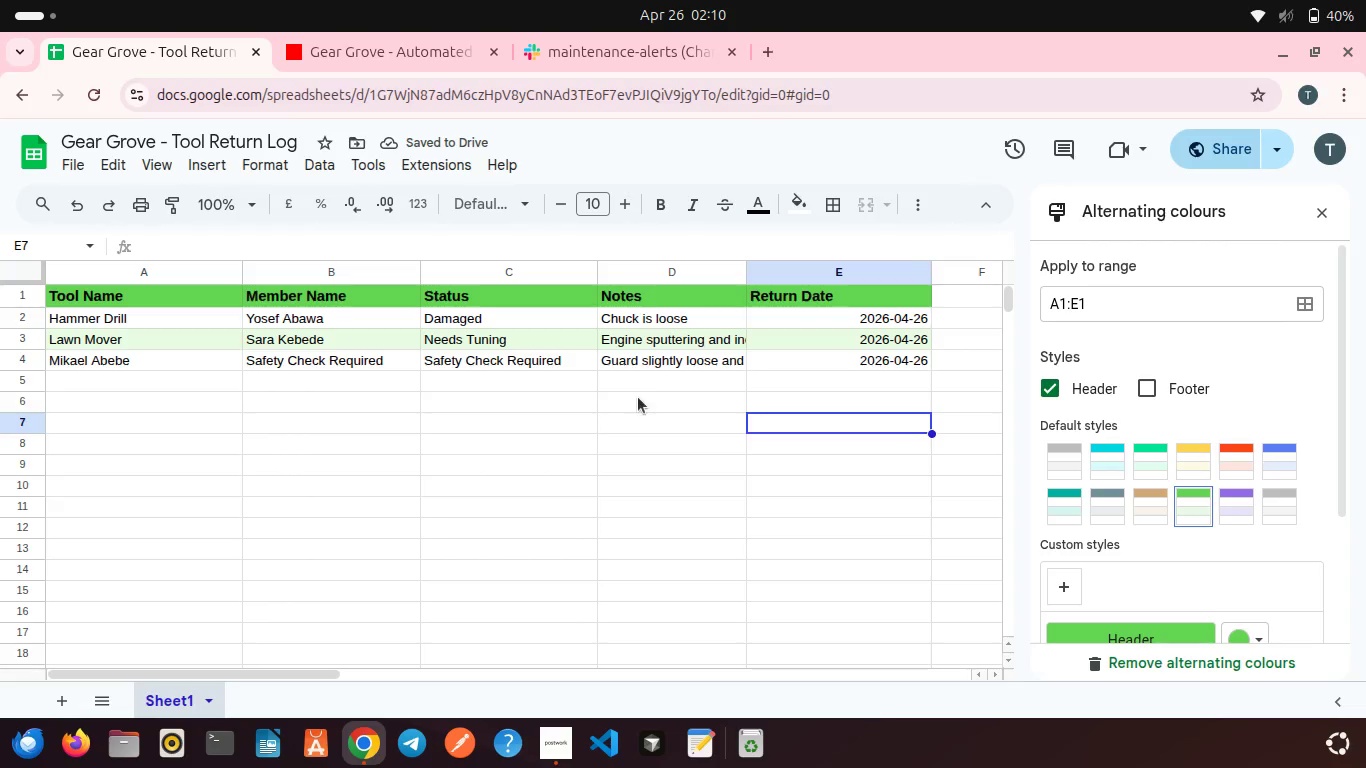 
double_click([651, 356])
 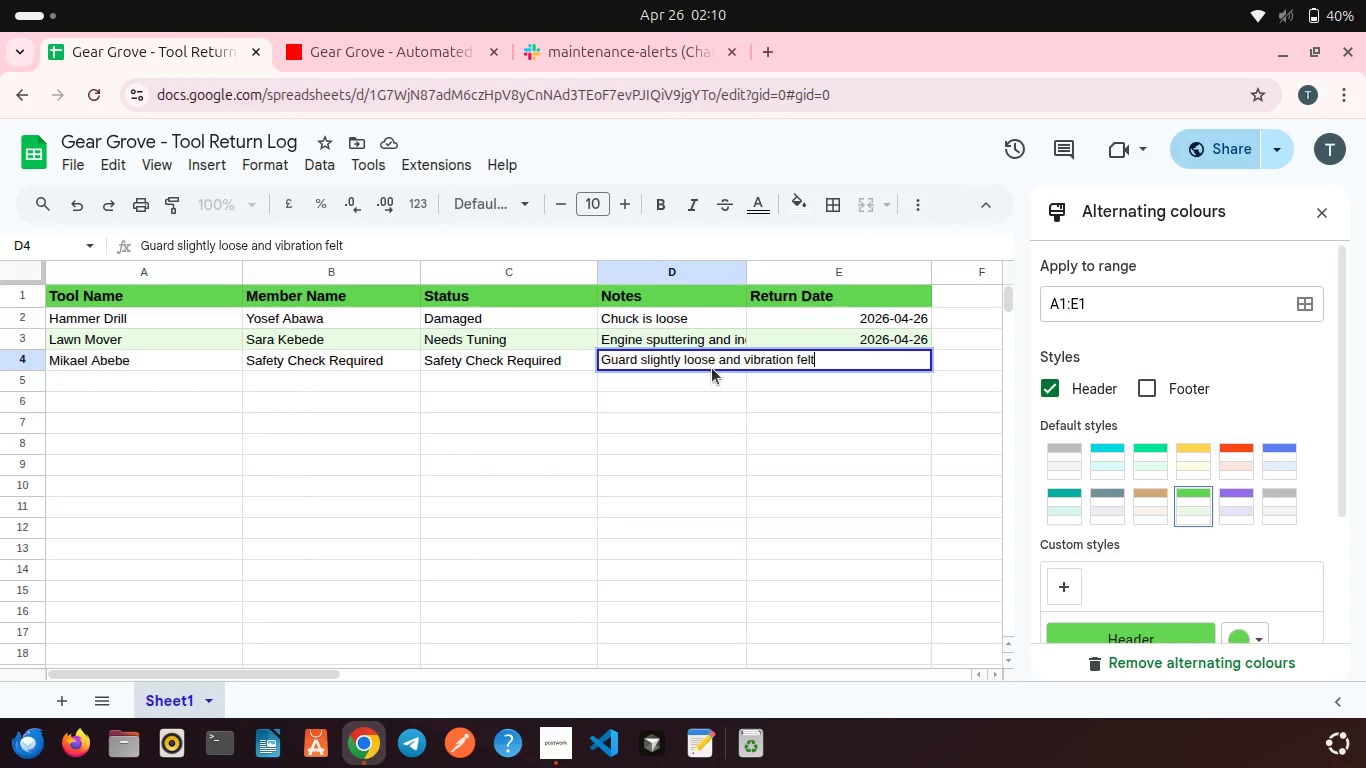 
wait(9.99)
 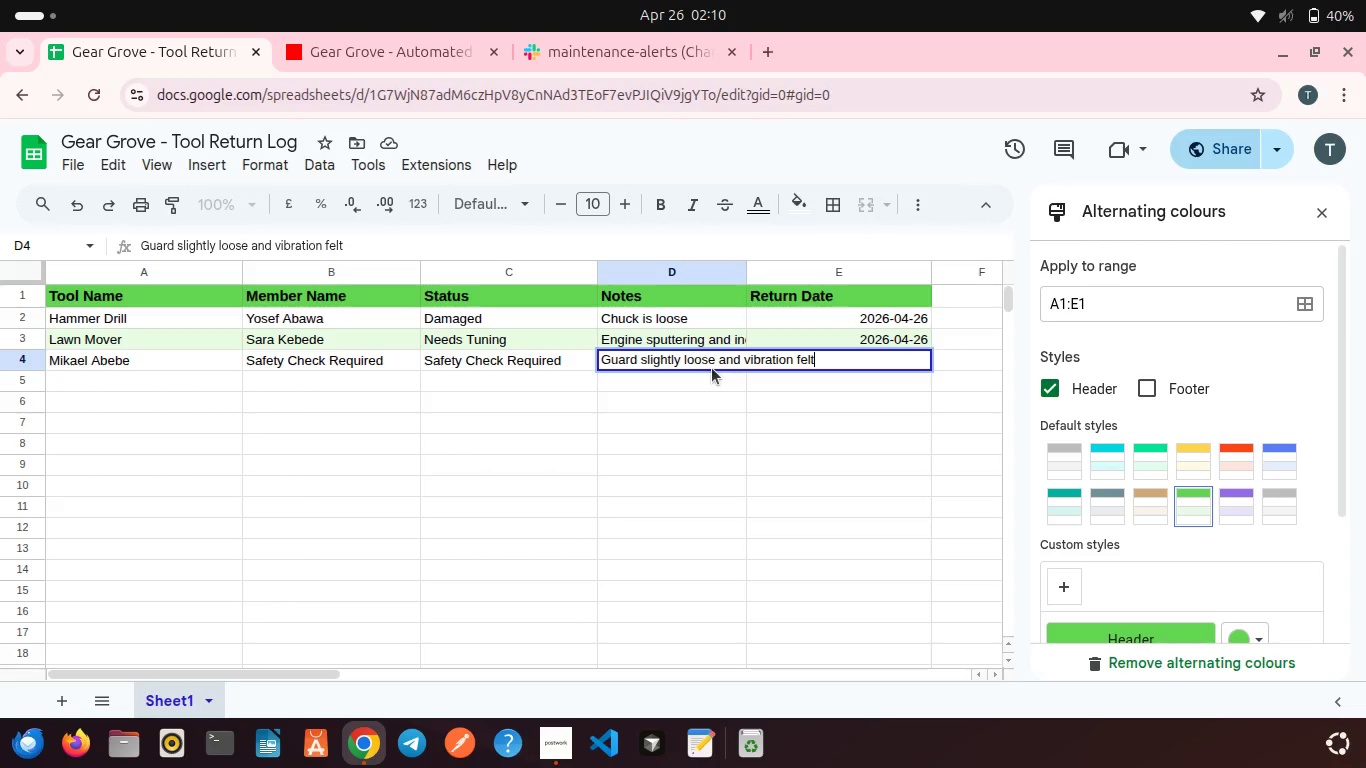 
type( during use)
 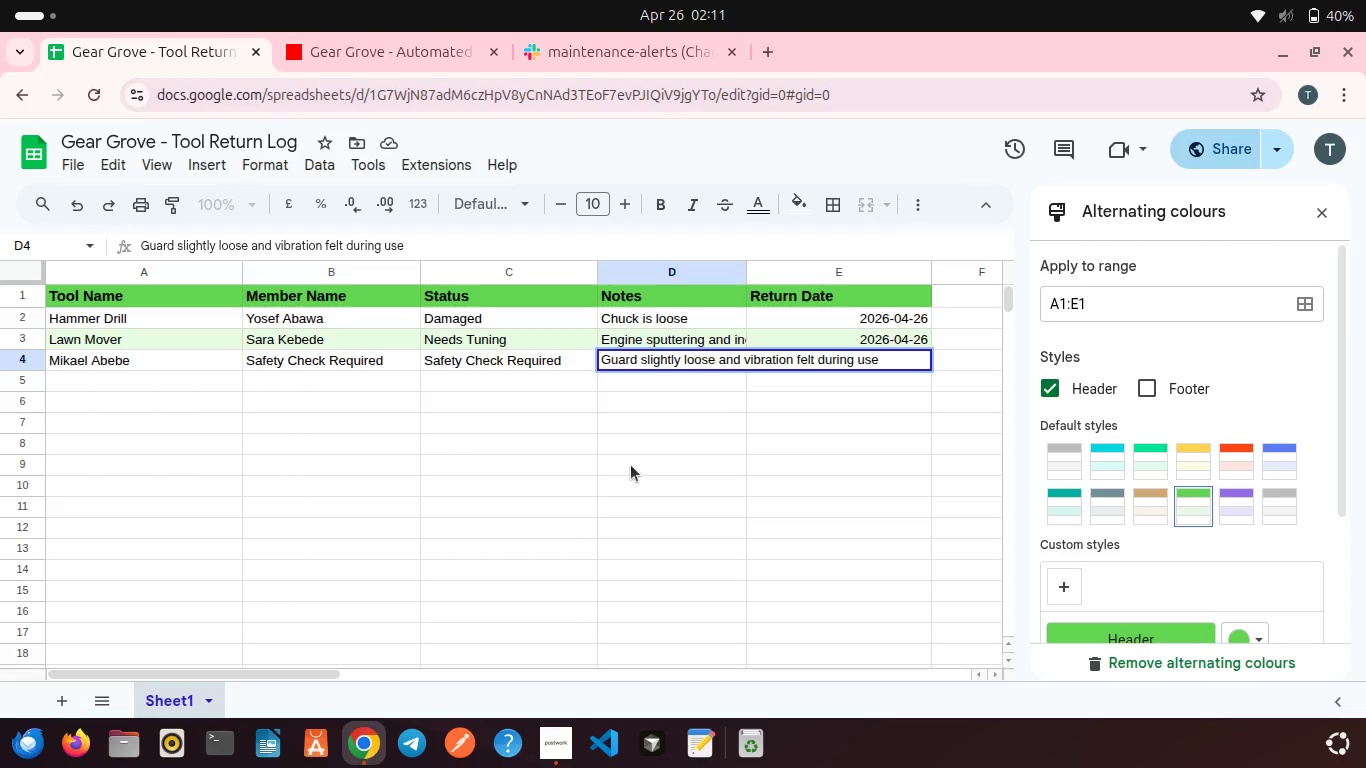 
double_click([631, 465])
 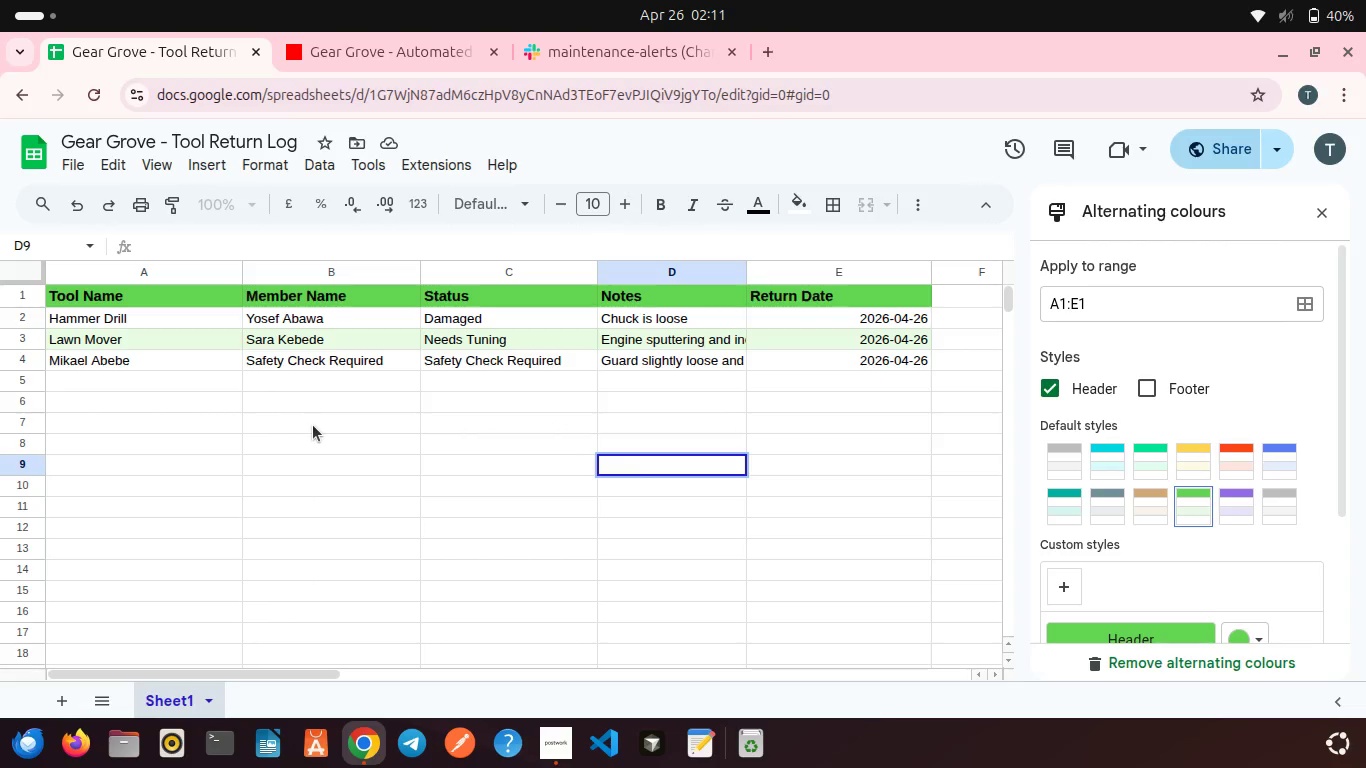 
wait(7.84)
 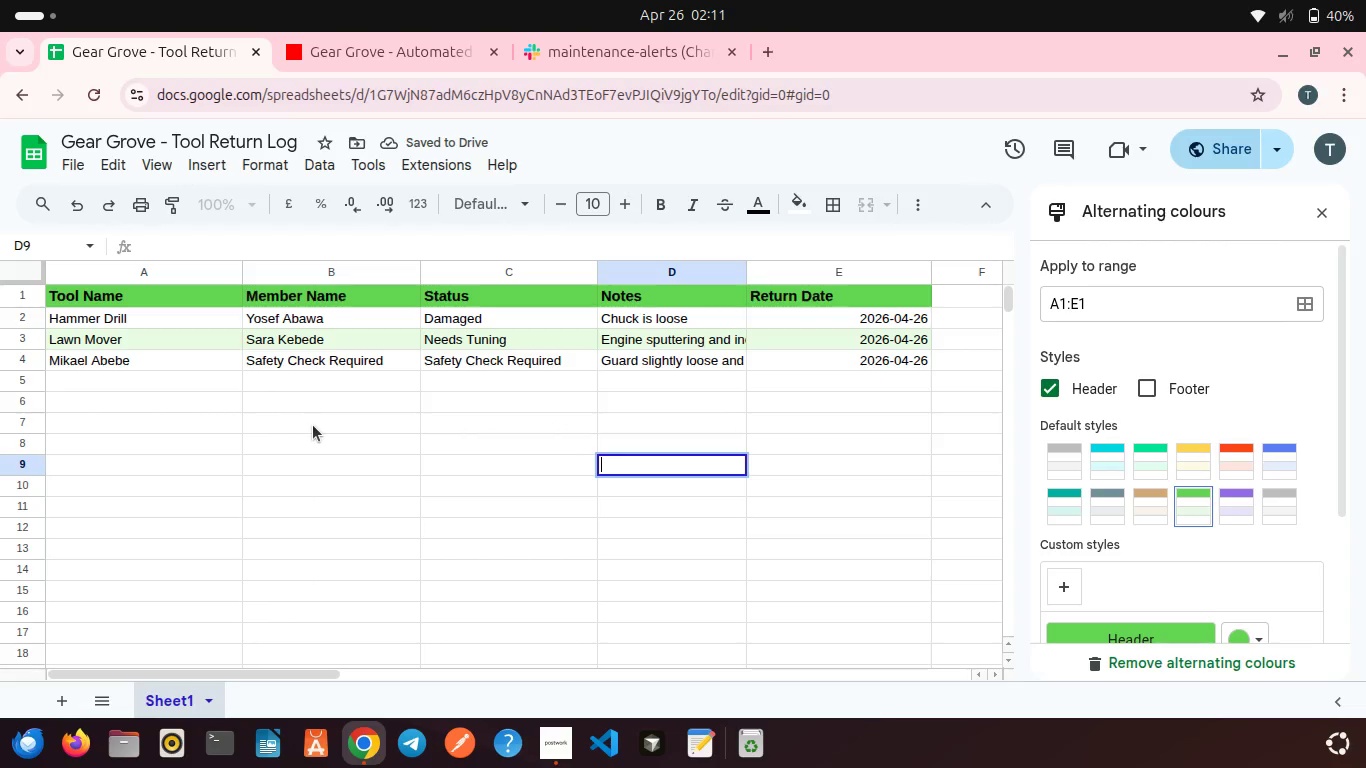 
left_click([138, 377])
 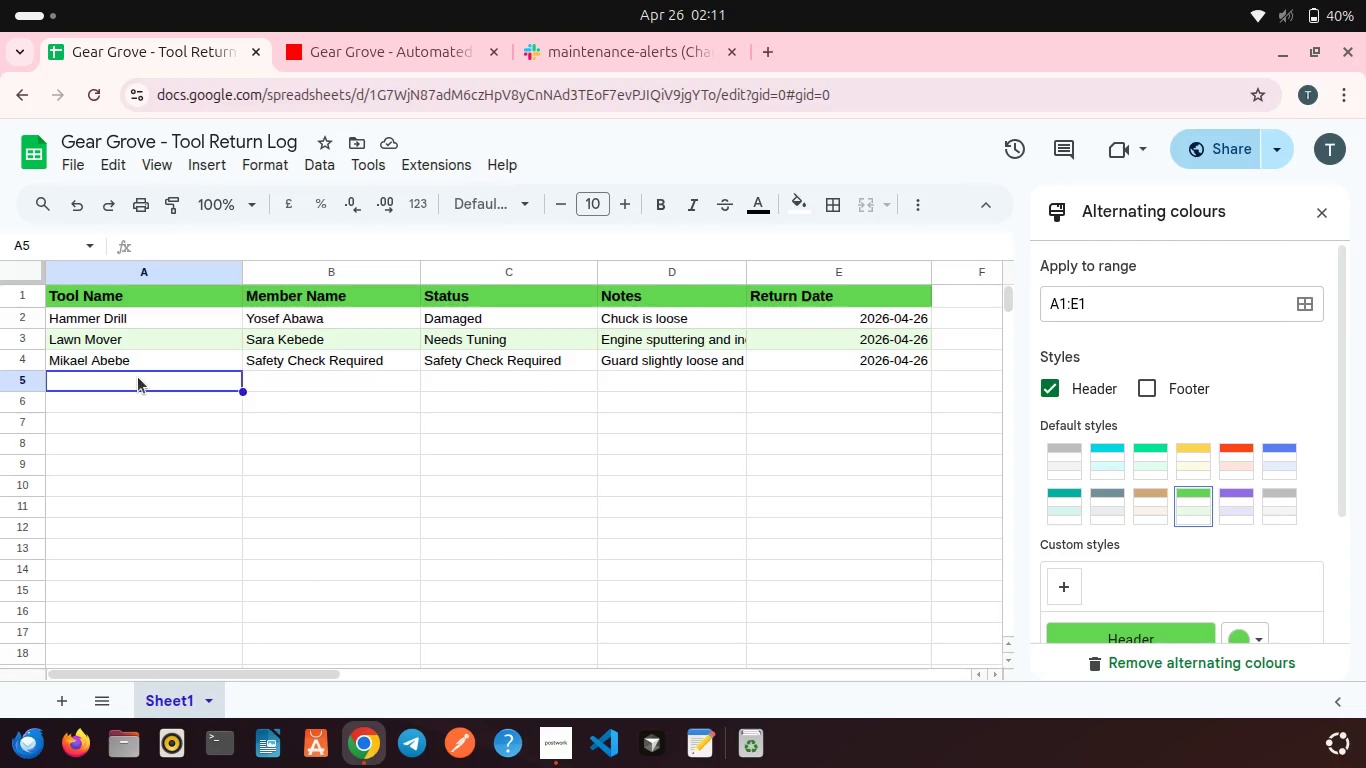 
left_click([138, 377])
 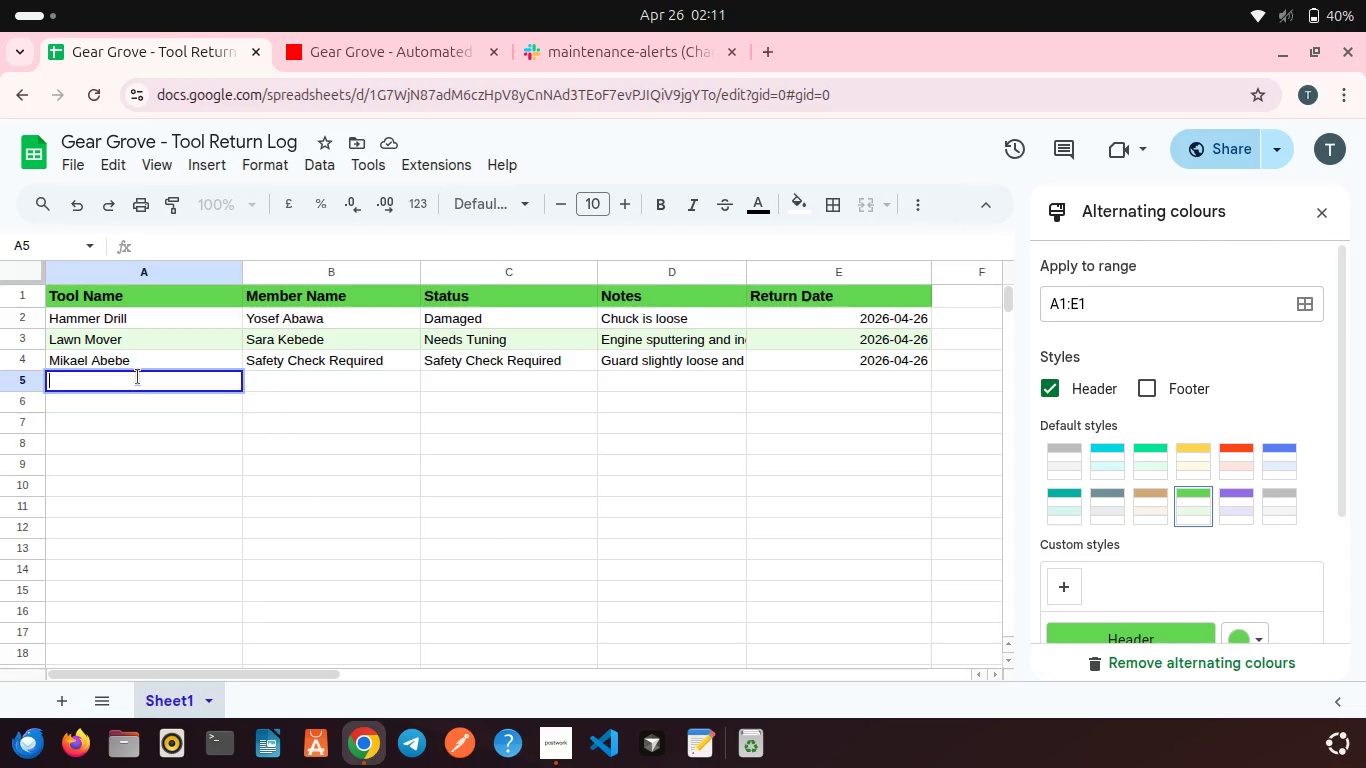 
type(Hammer)
 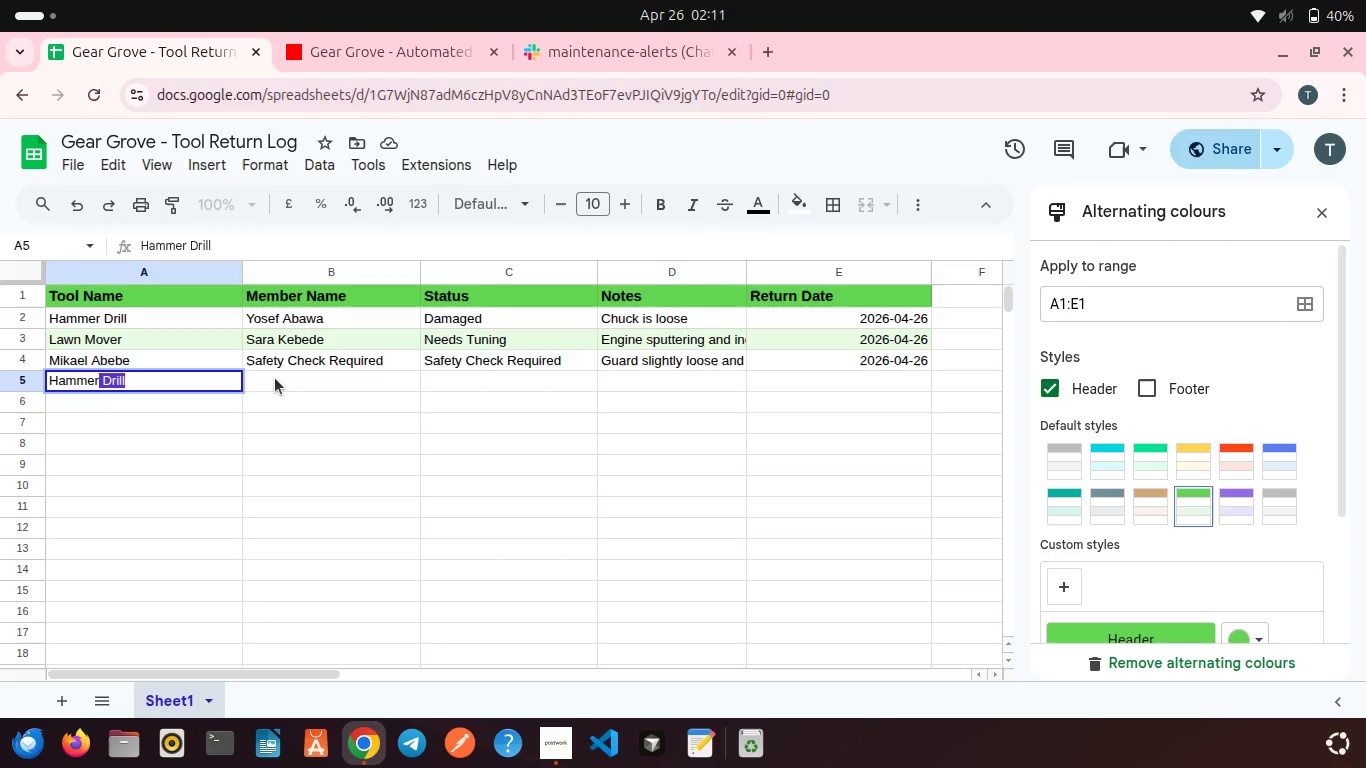 
double_click([275, 378])
 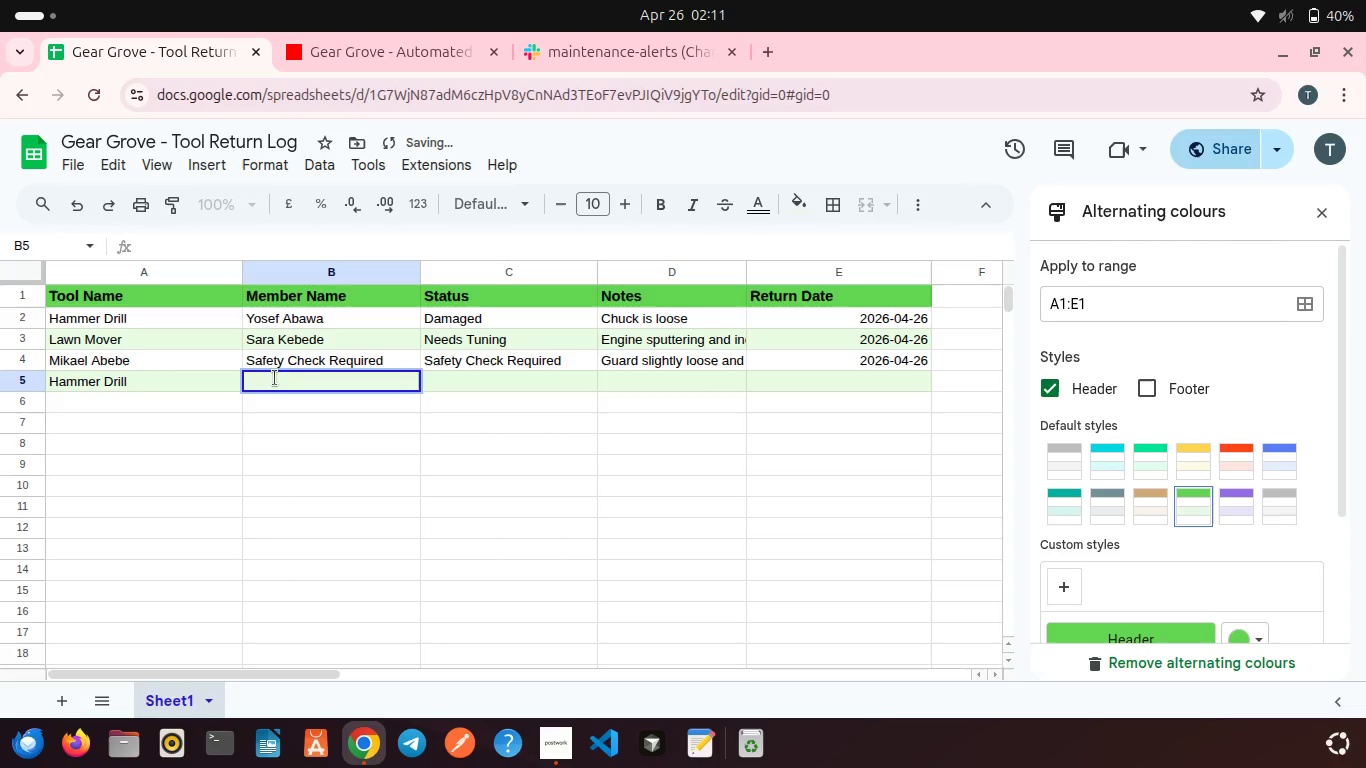 
type(N)
key(Backspace)
type(Daniel Tadesse)
 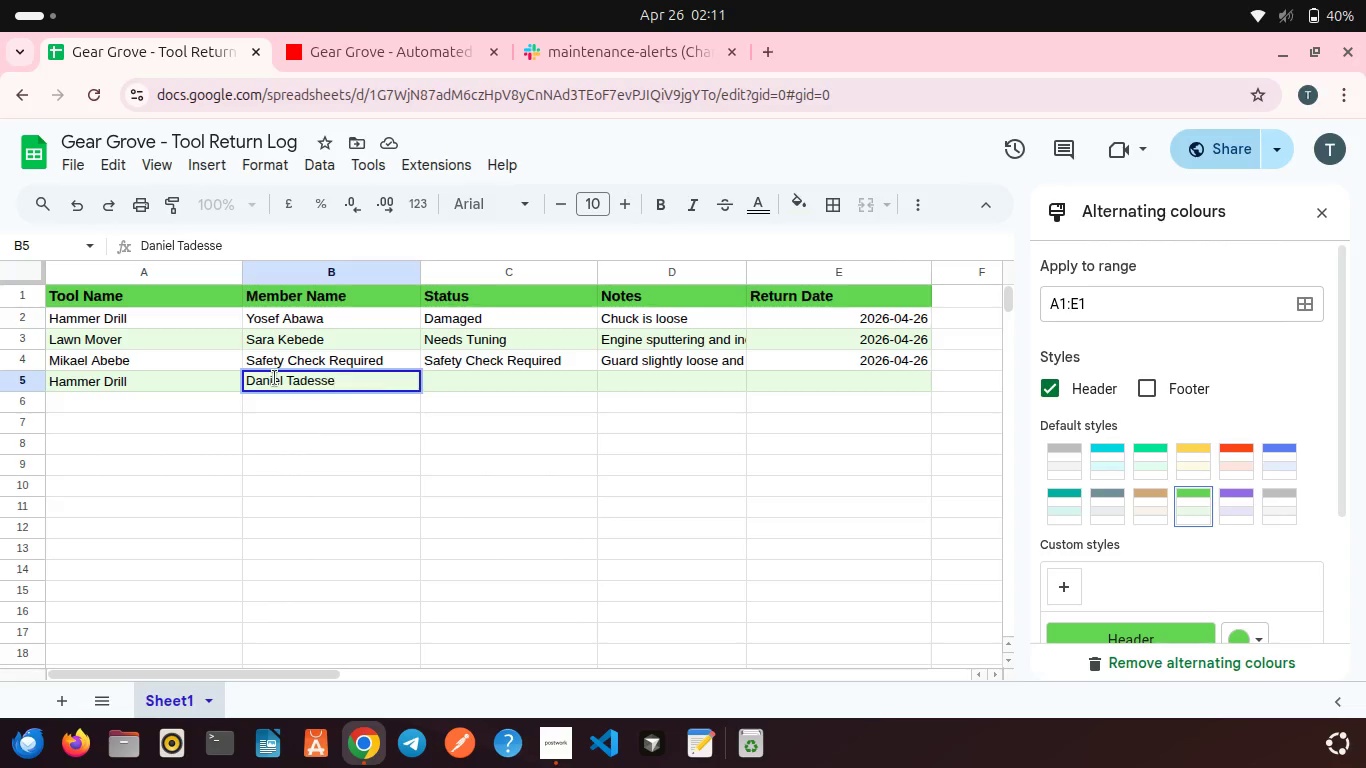 
double_click([444, 374])
 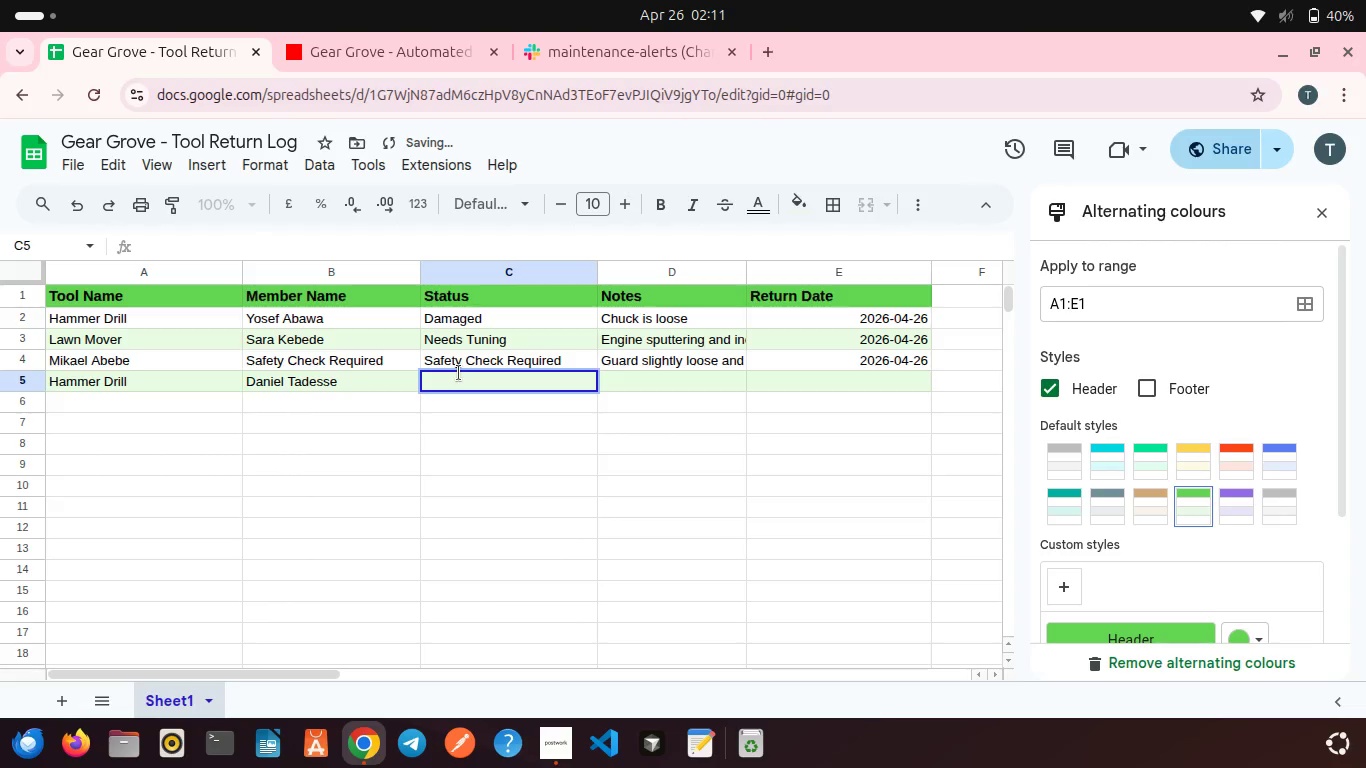 
type(Good Condition)
 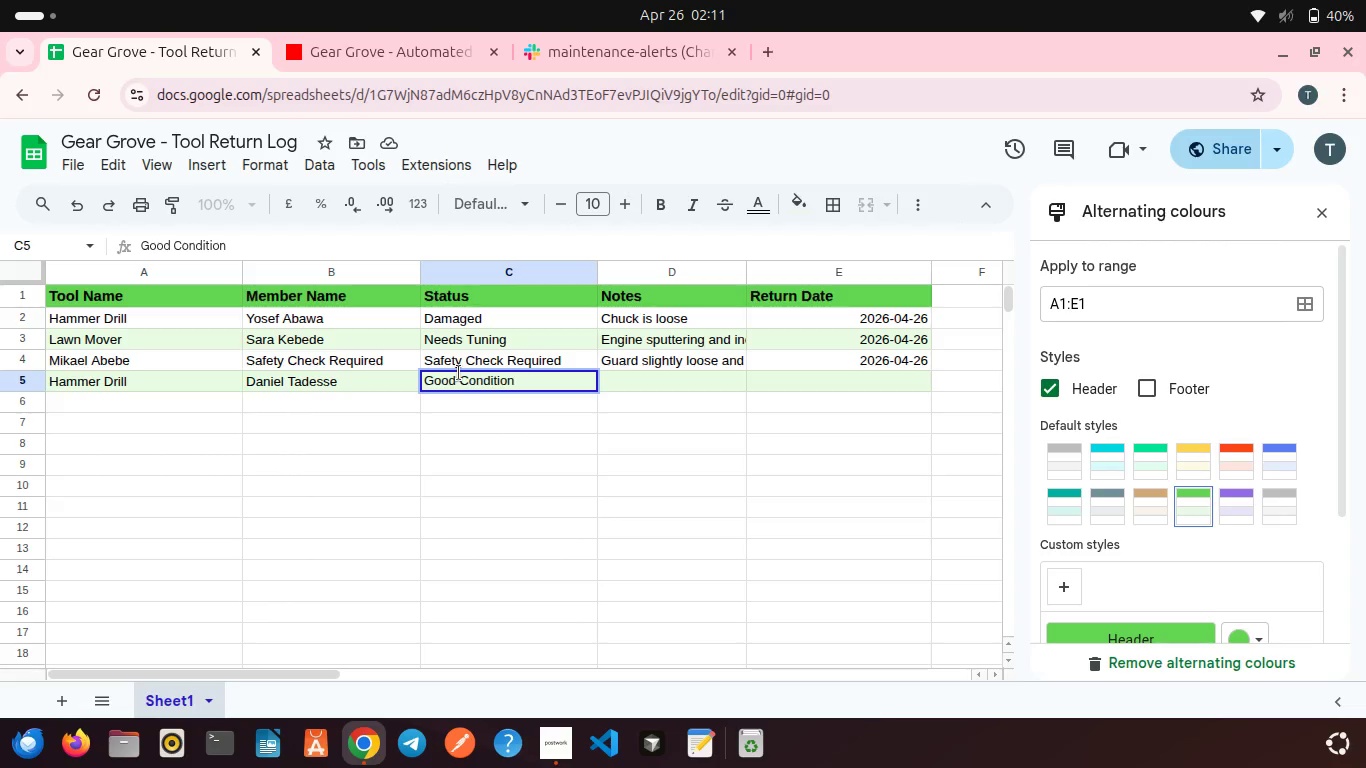 
left_click([501, 389])
 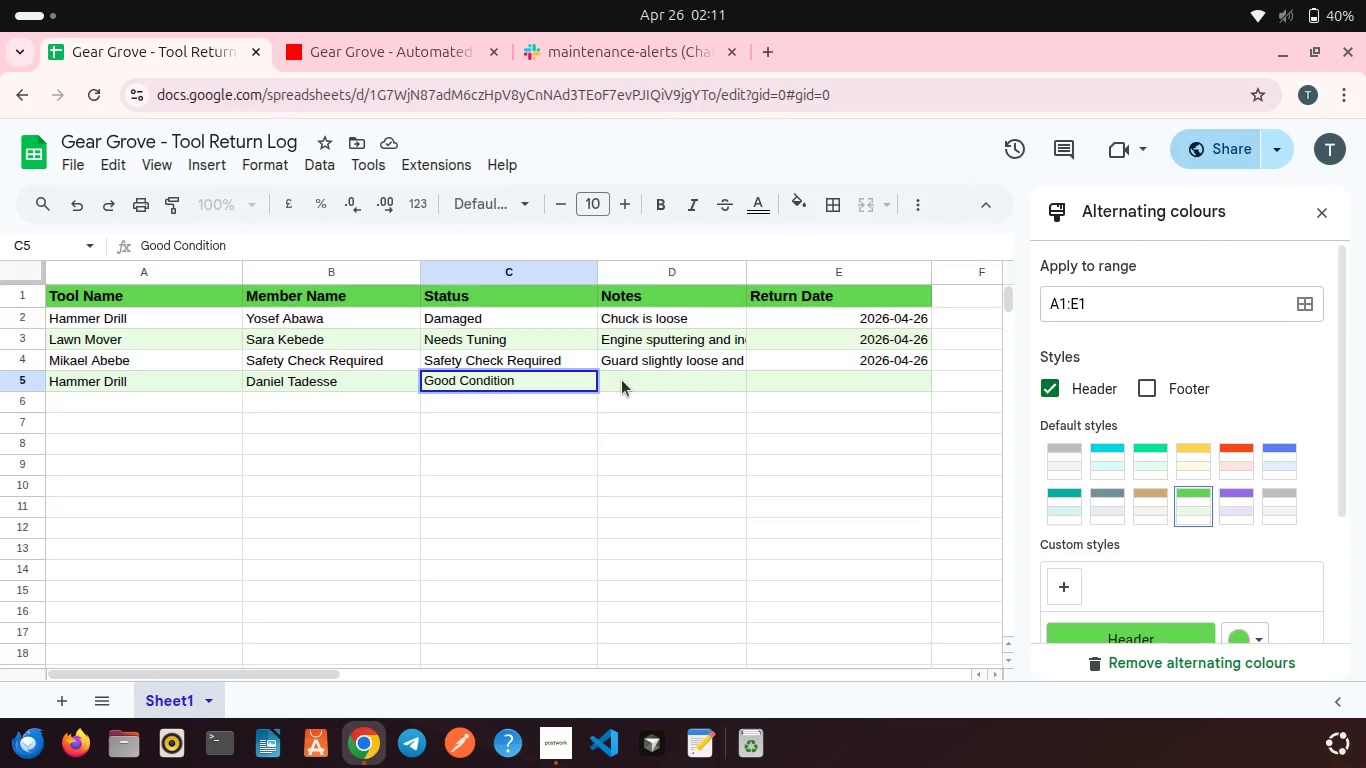 
left_click([622, 380])
 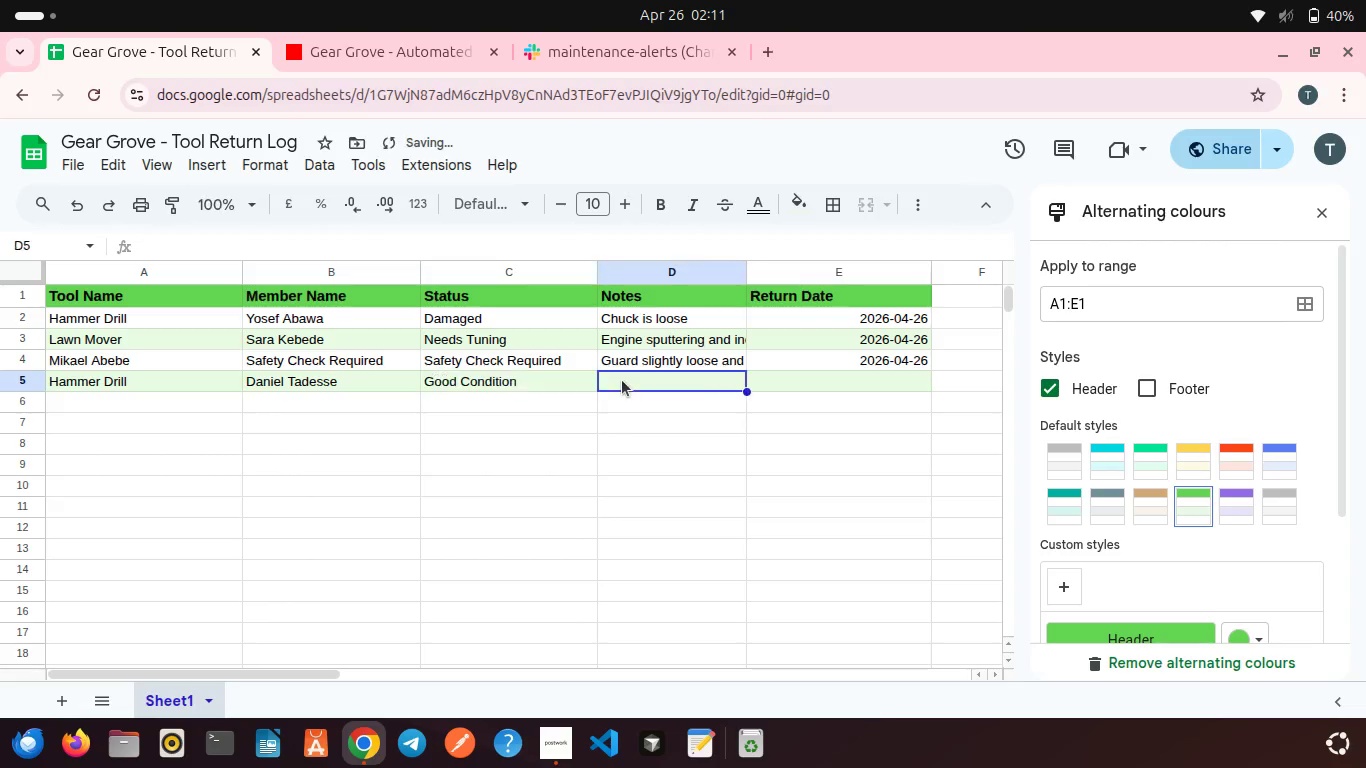 
left_click([622, 380])
 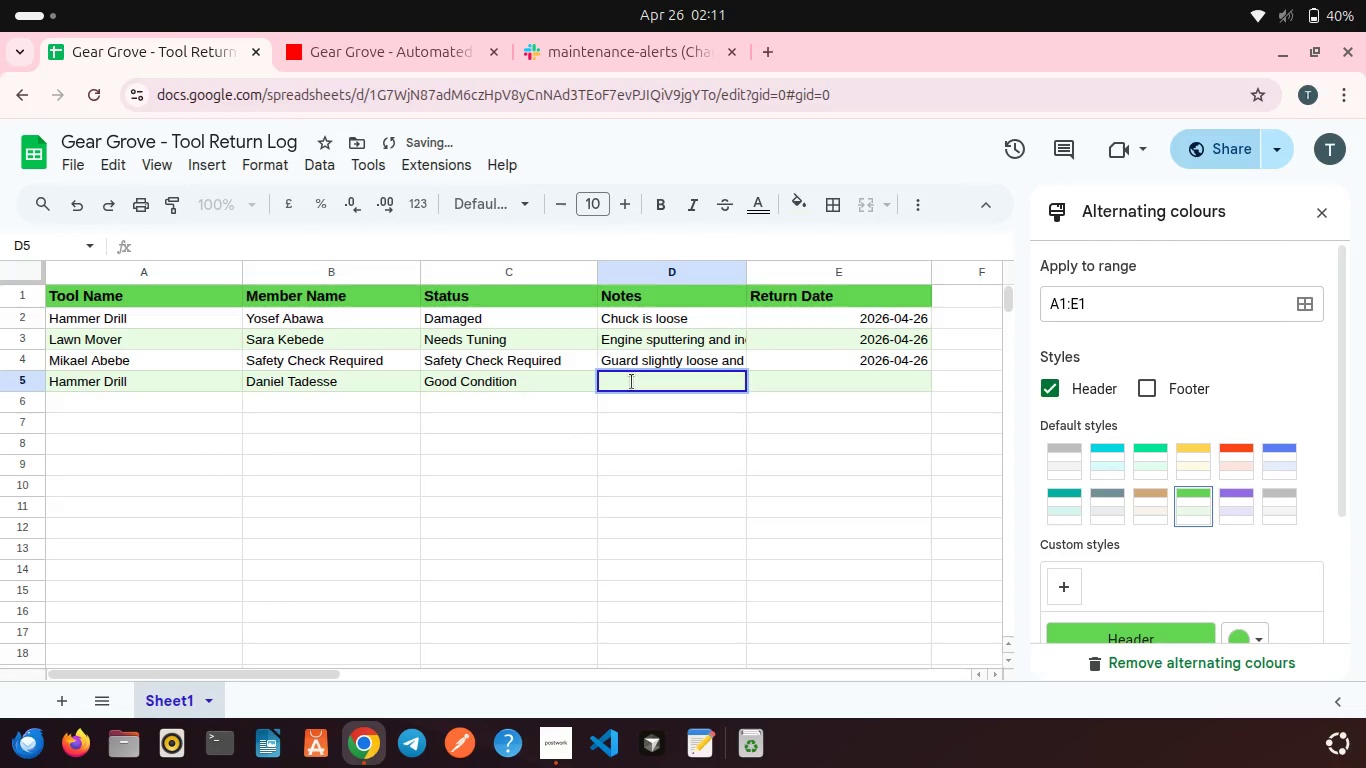 
type(No issues reported)
 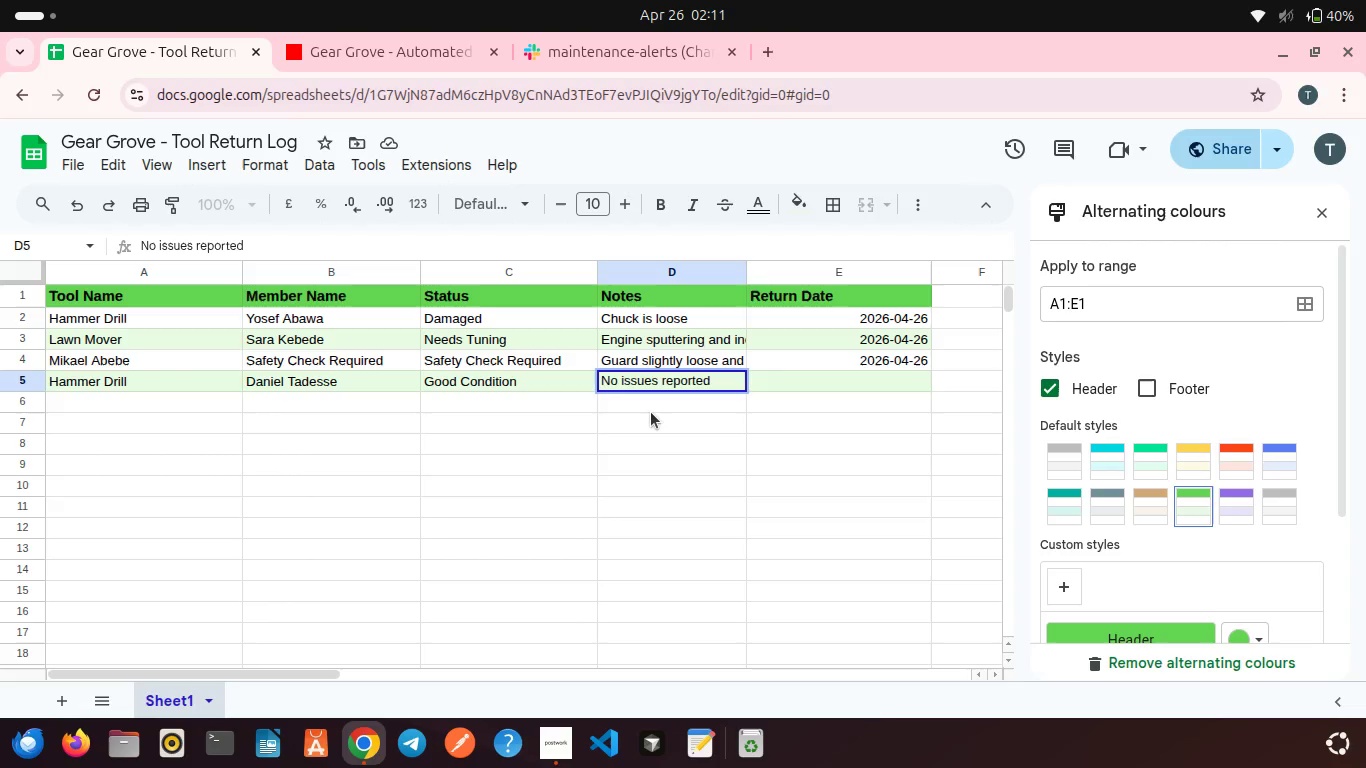 
double_click([651, 412])
 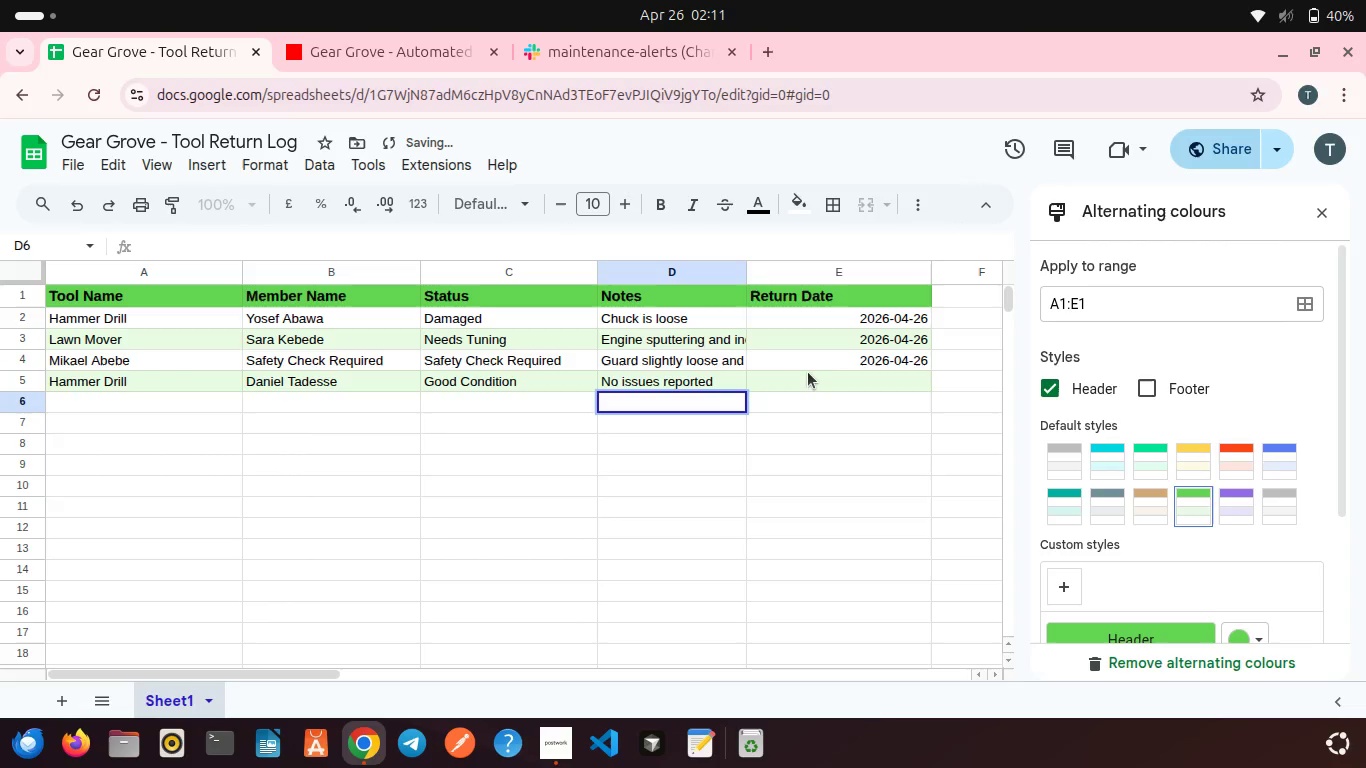 
double_click([808, 372])
 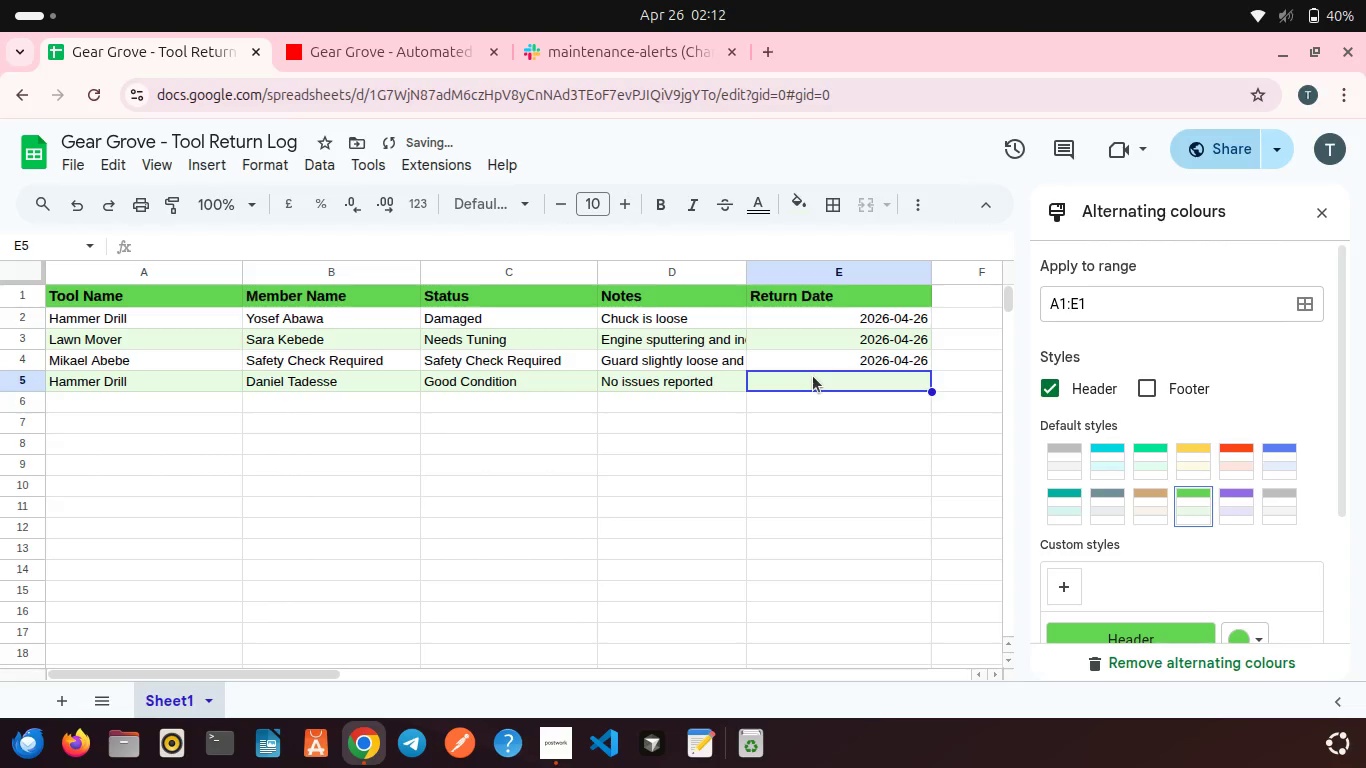 
double_click([813, 376])
 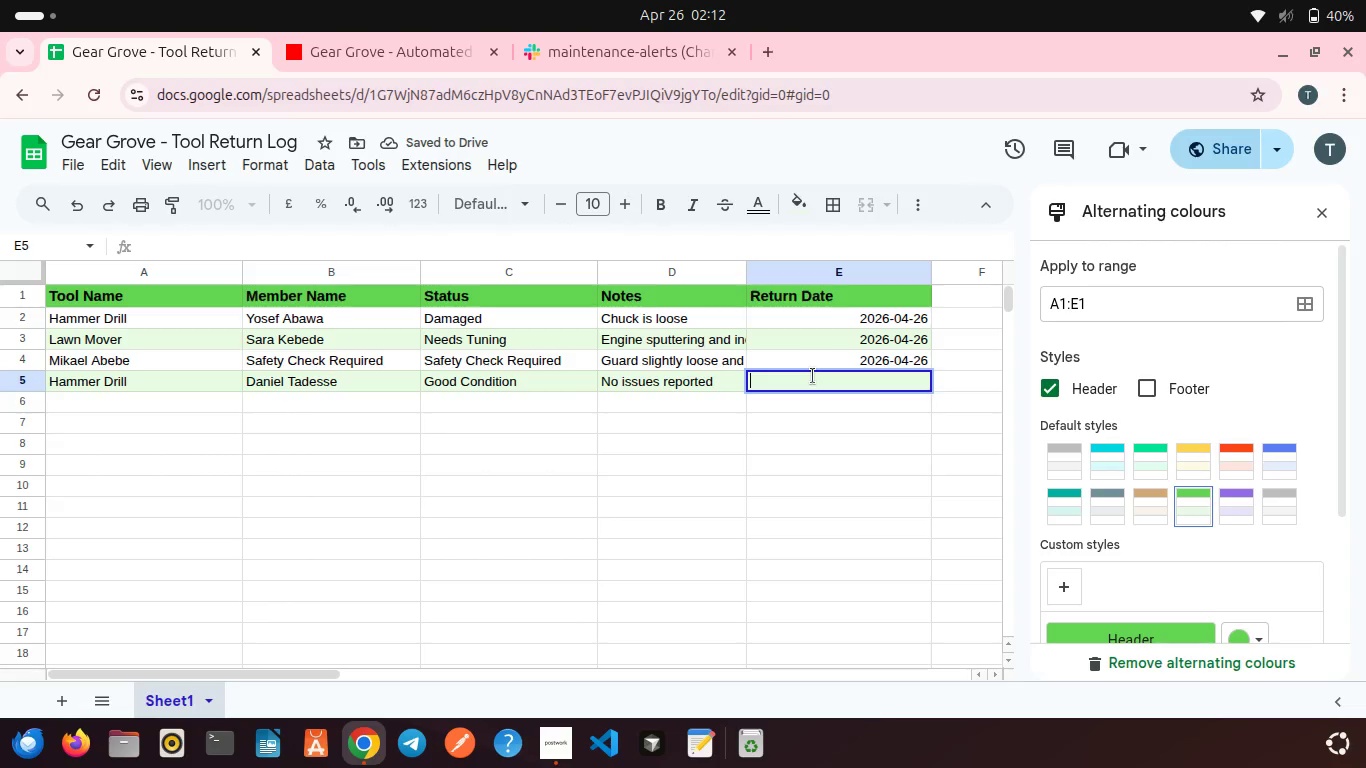 
type(2026-04-26)
 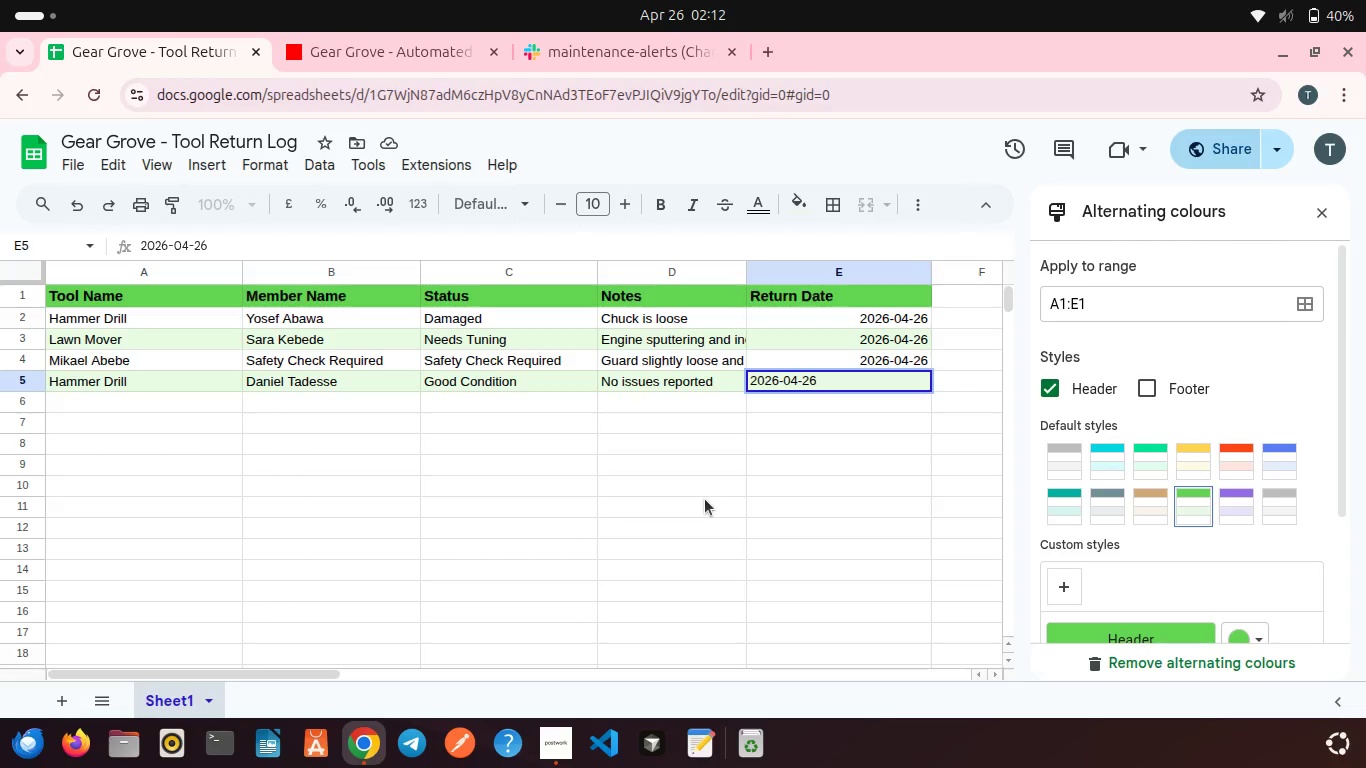 
left_click([705, 499])
 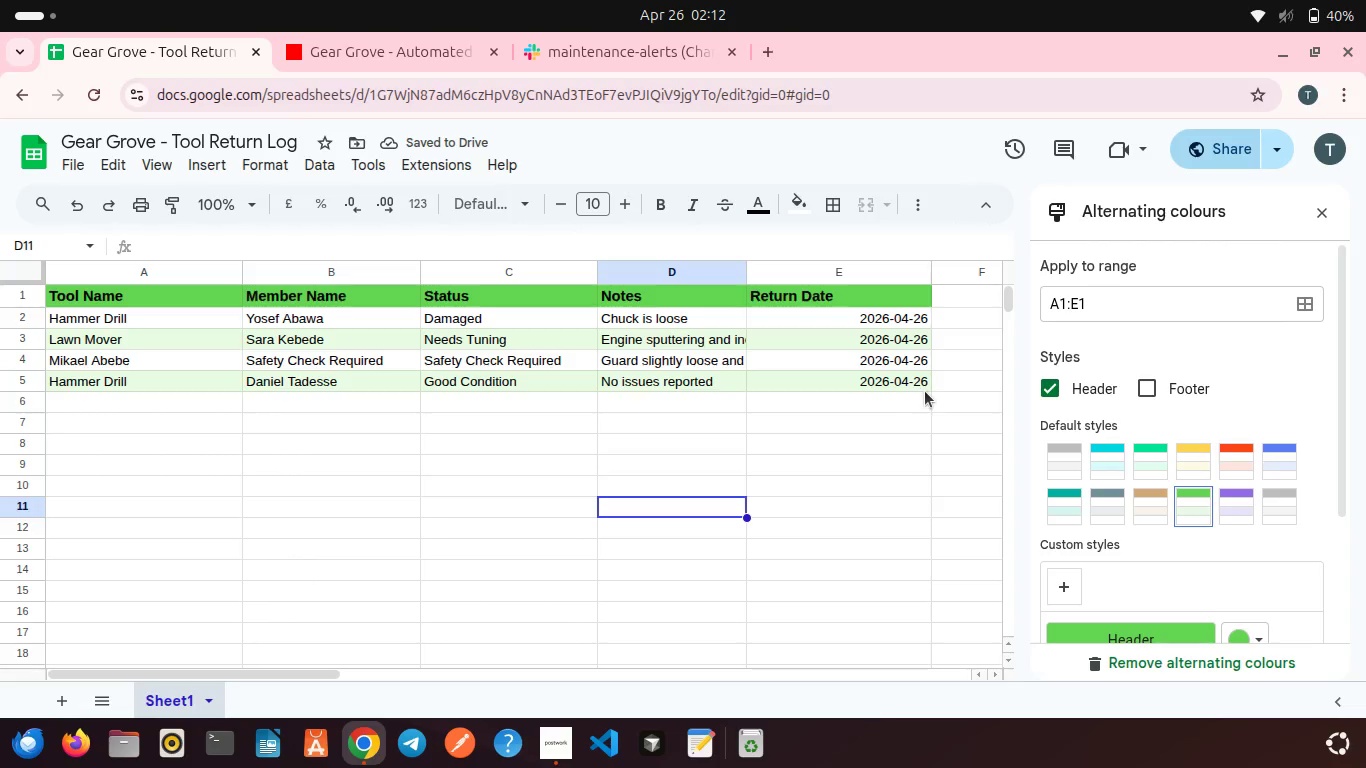 
left_click([931, 388])
 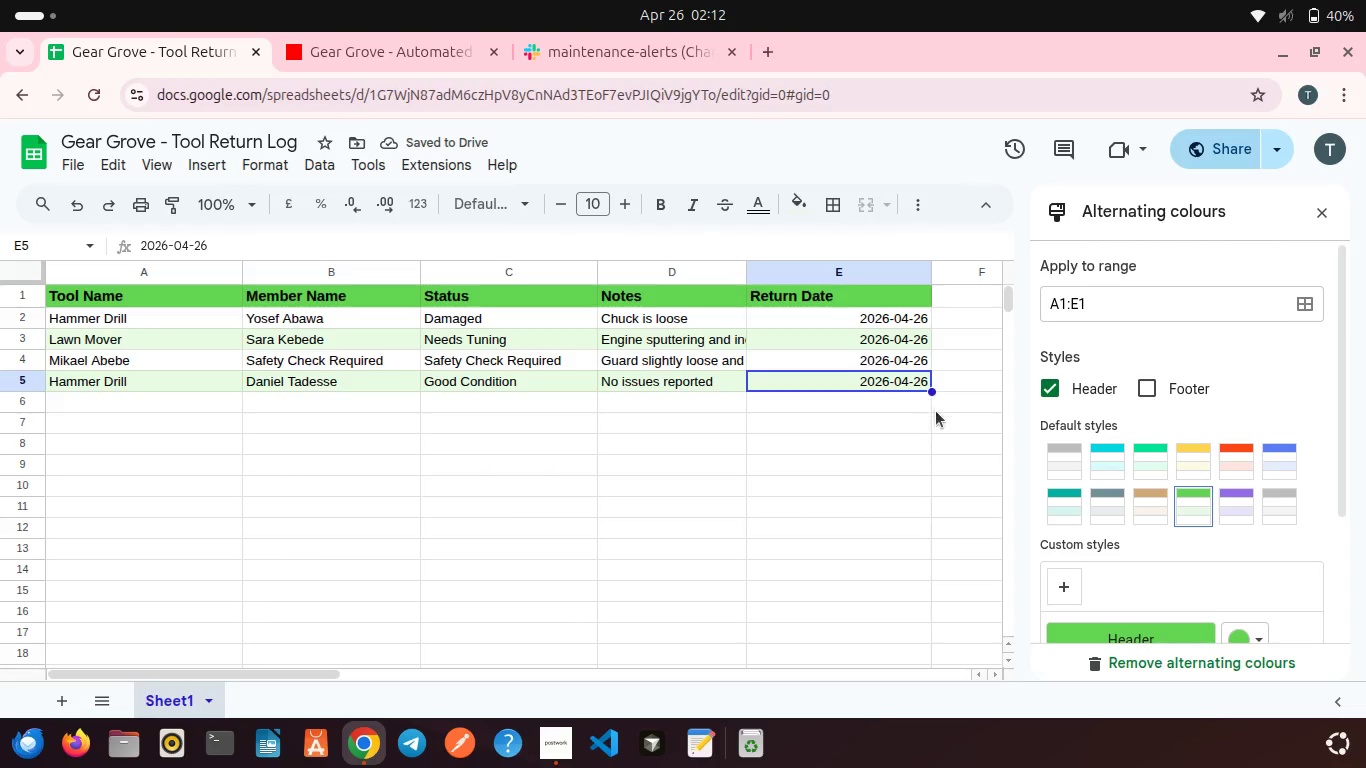 
left_click([936, 411])
 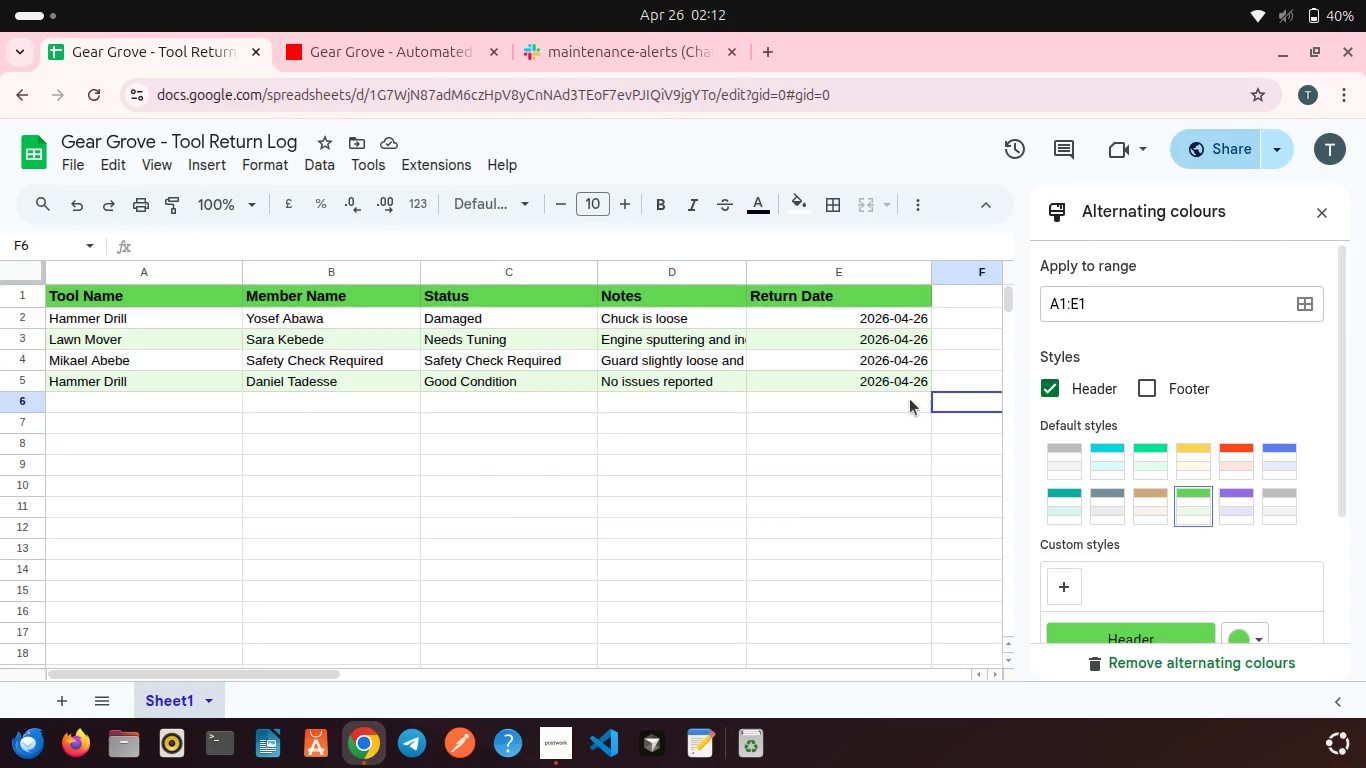 
left_click([905, 402])
 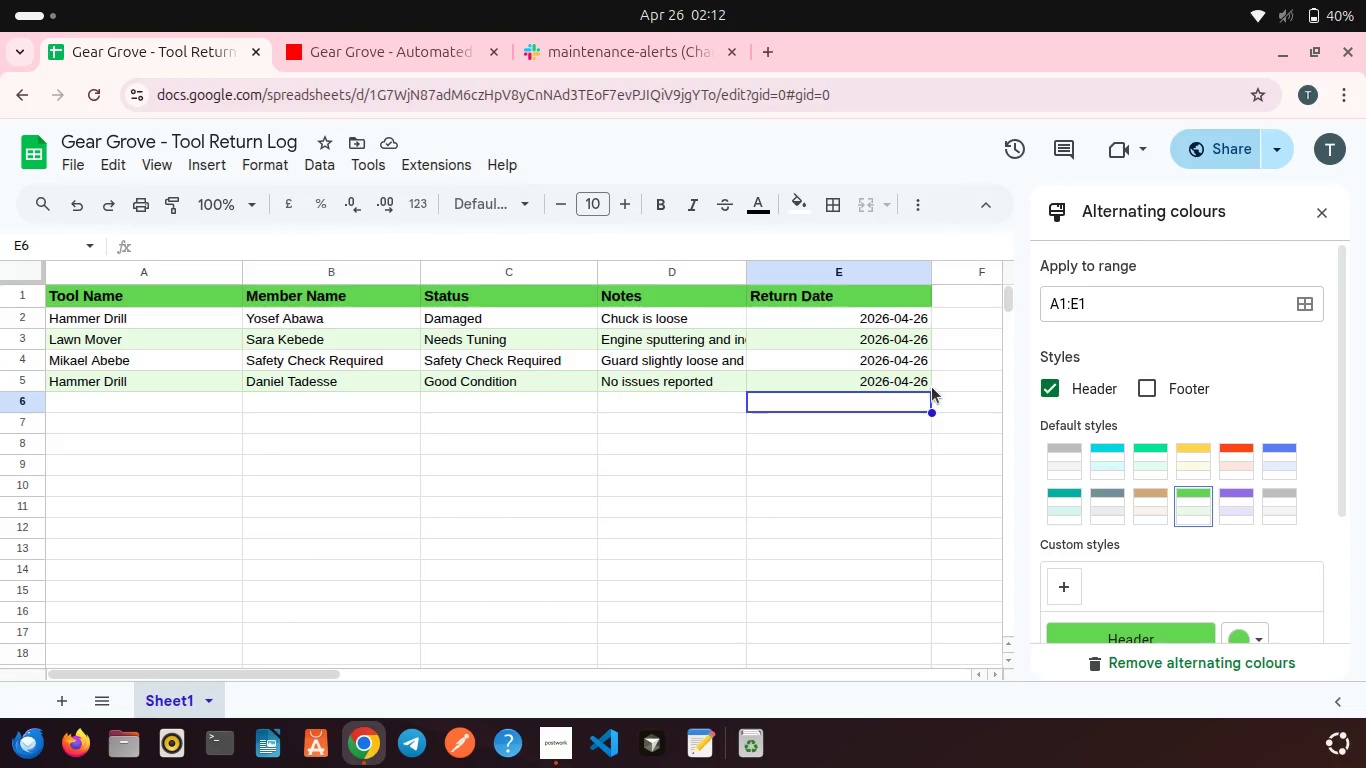 
left_click([932, 387])
 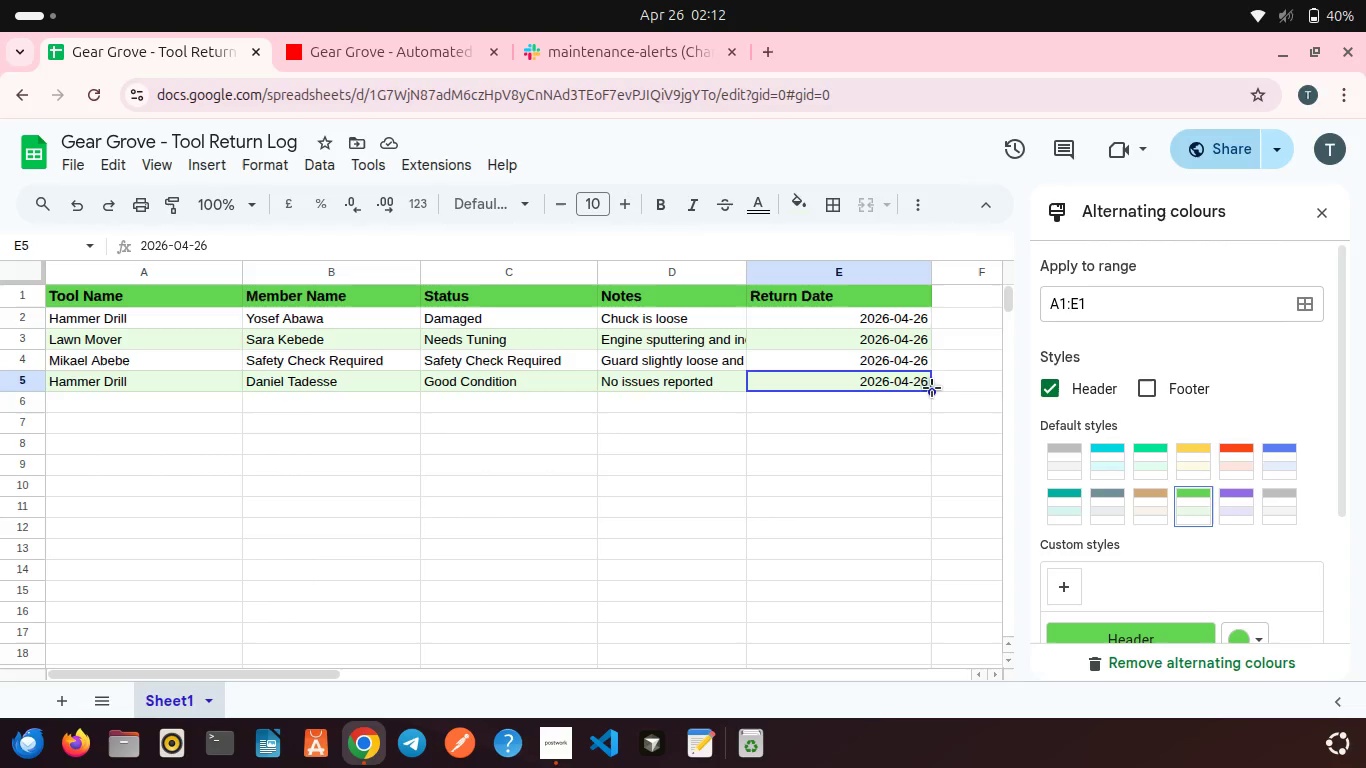 
left_click([937, 392])
 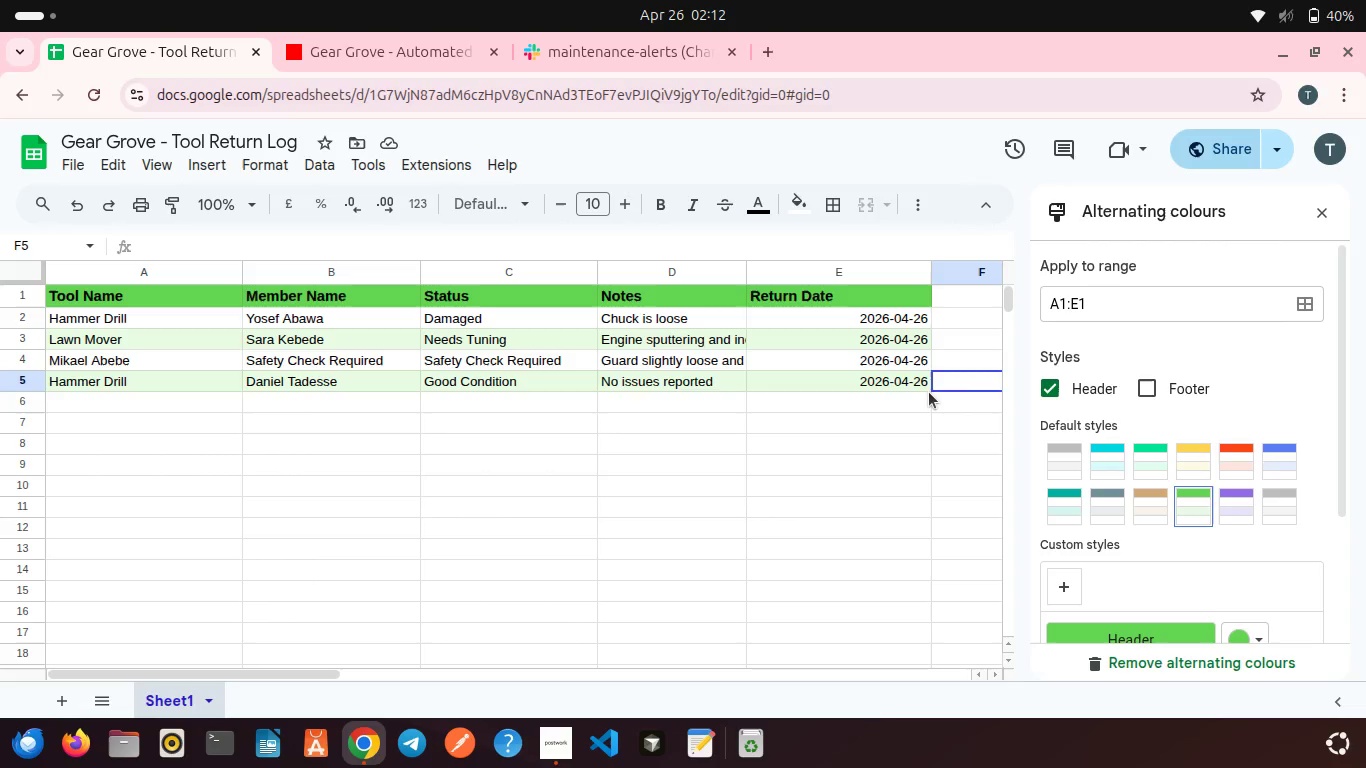 
left_click_drag(start_coordinate=[929, 392], to_coordinate=[515, 347])
 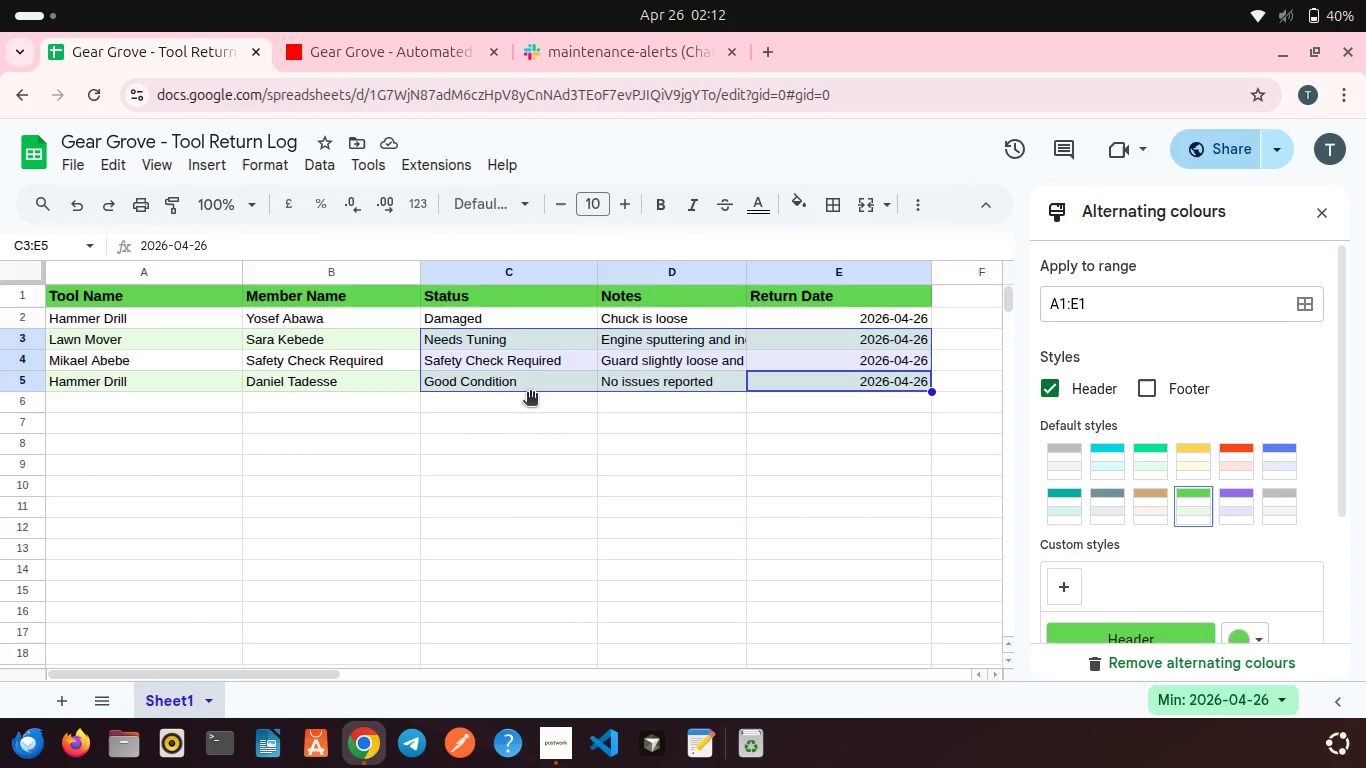 
left_click([529, 401])
 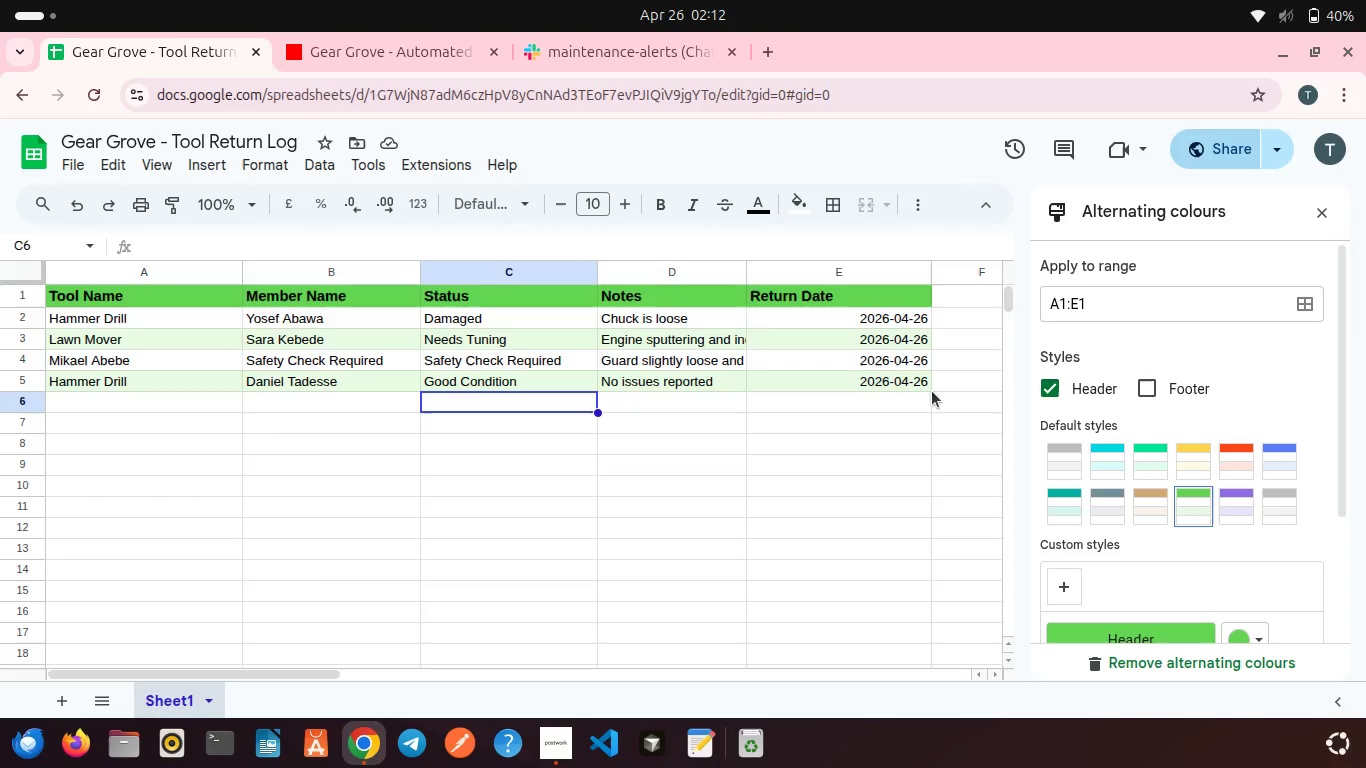 
left_click_drag(start_coordinate=[932, 391], to_coordinate=[52, 295])
 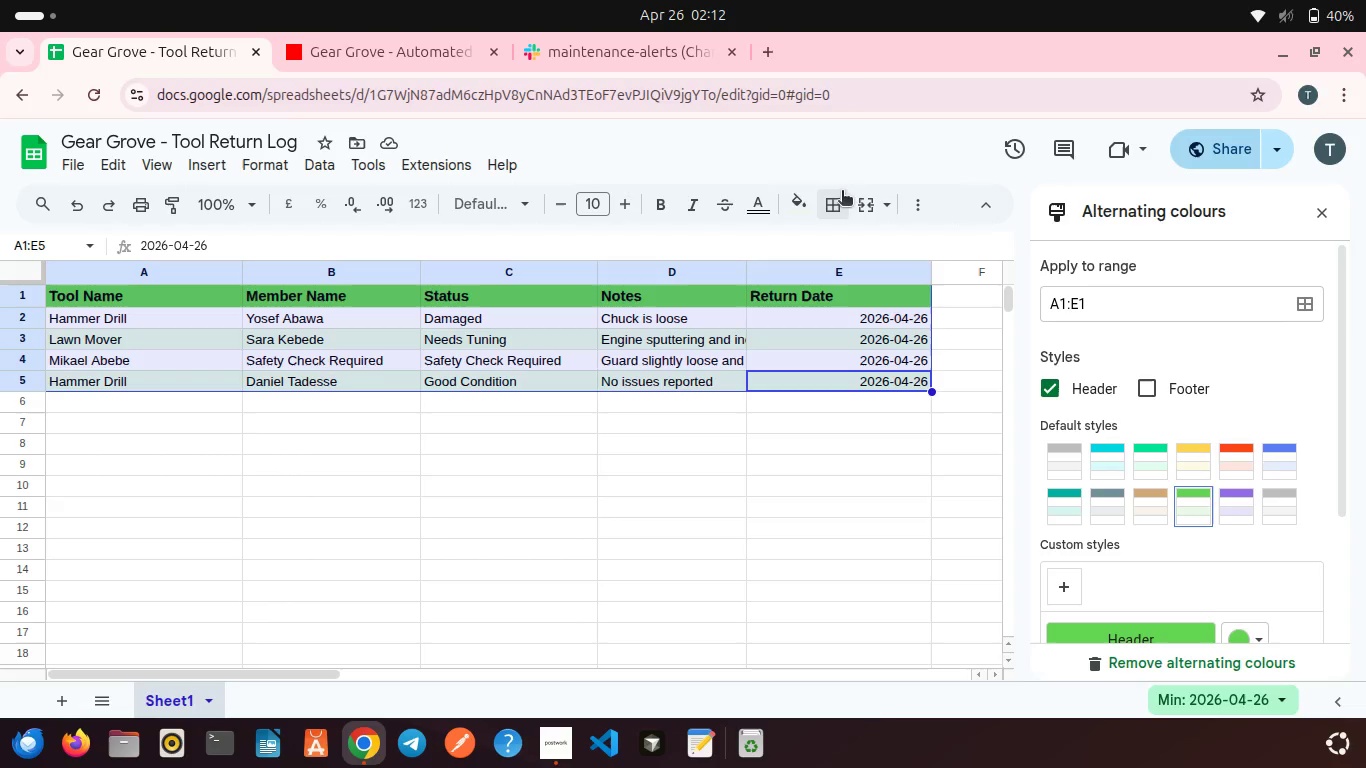 
left_click([829, 203])
 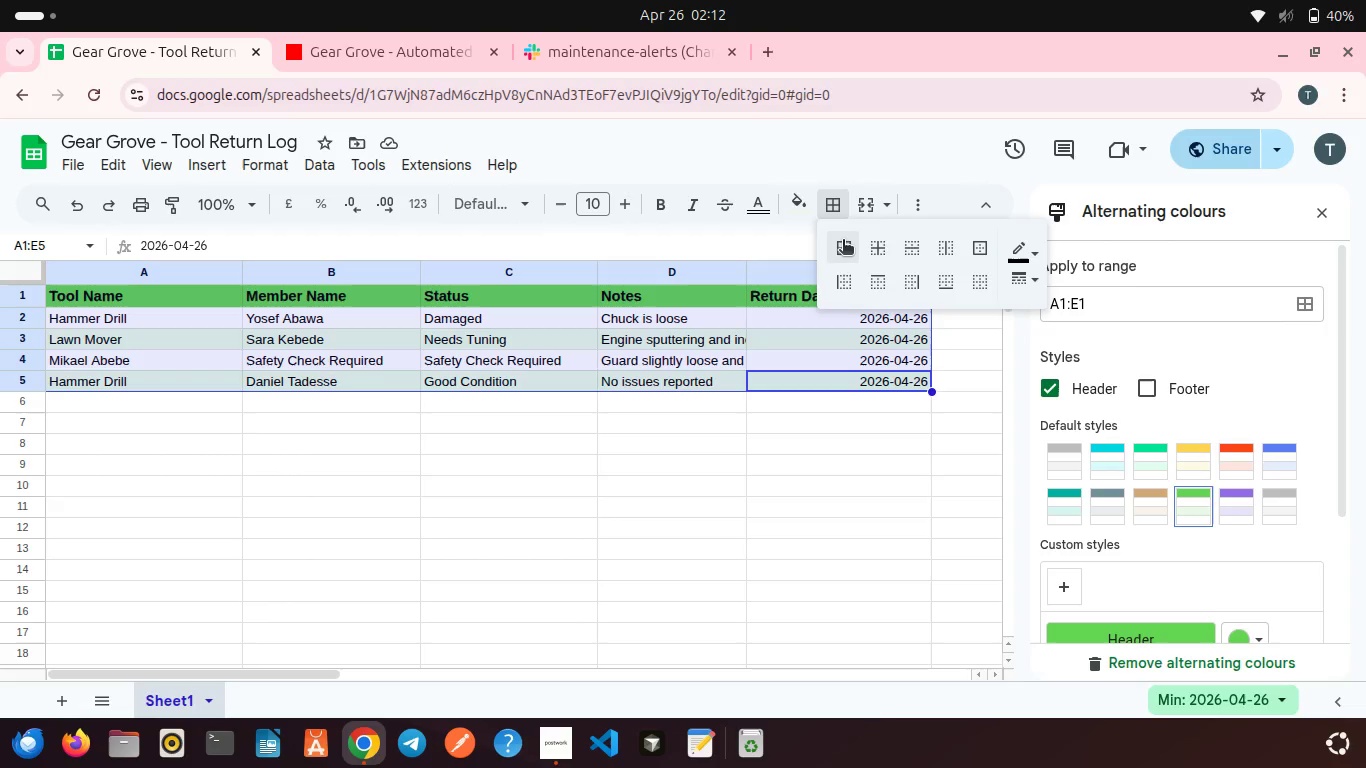 
left_click([845, 244])
 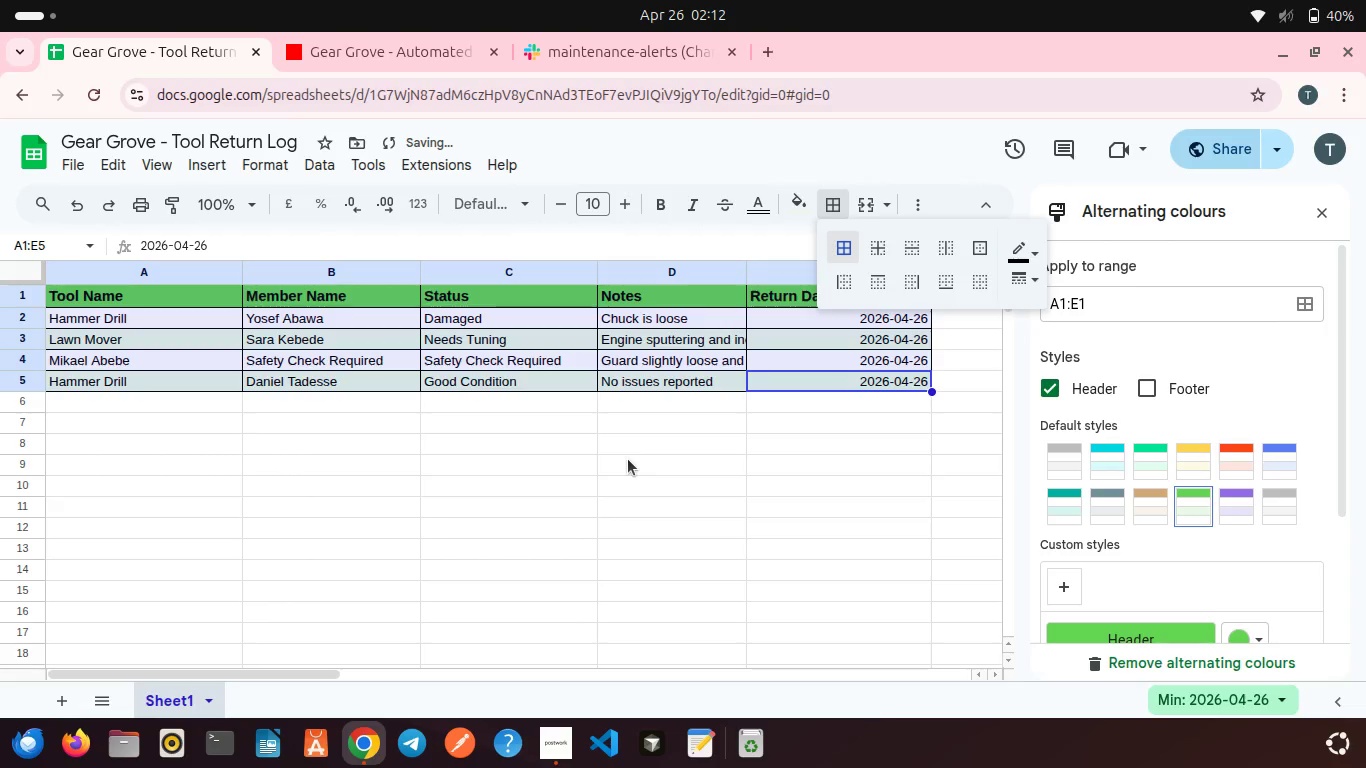 
left_click([628, 459])
 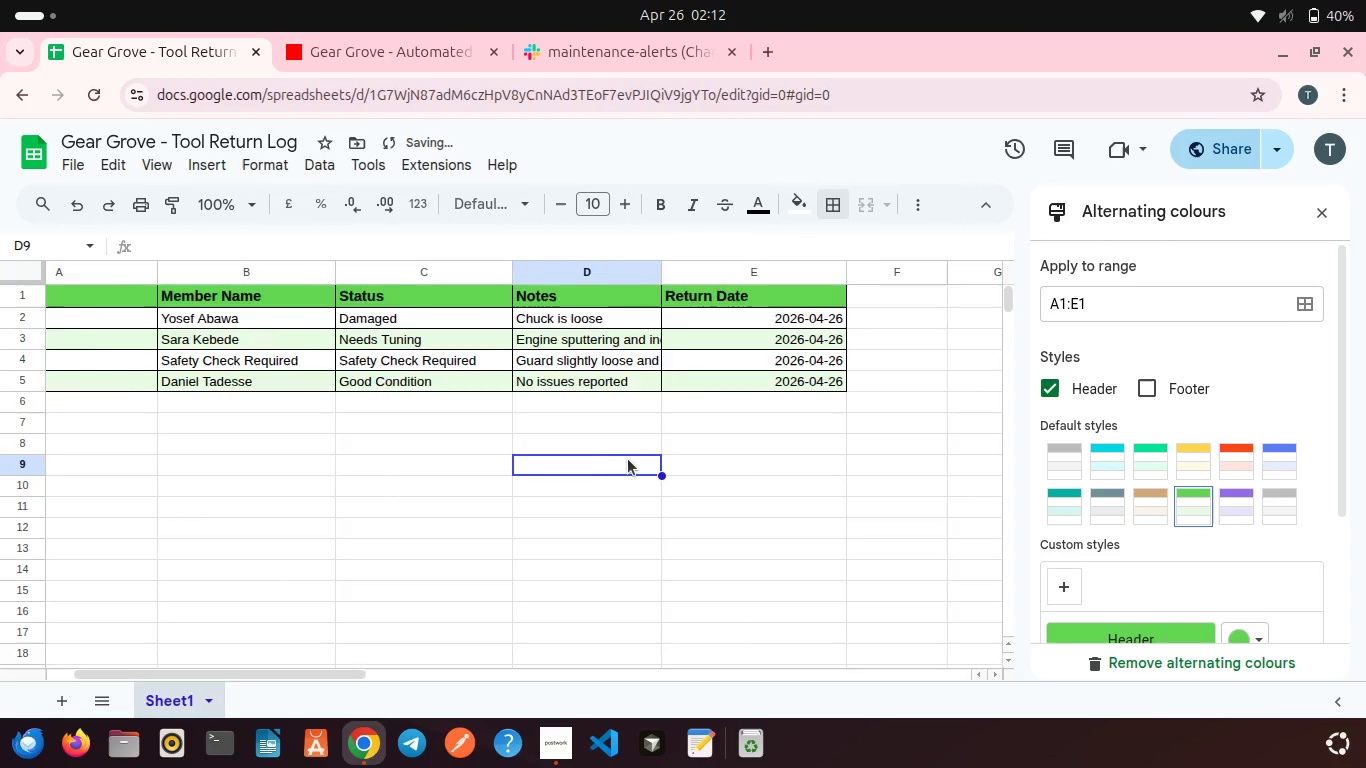 
scroll: coordinate [628, 459], scroll_direction: up, amount: 1.0
 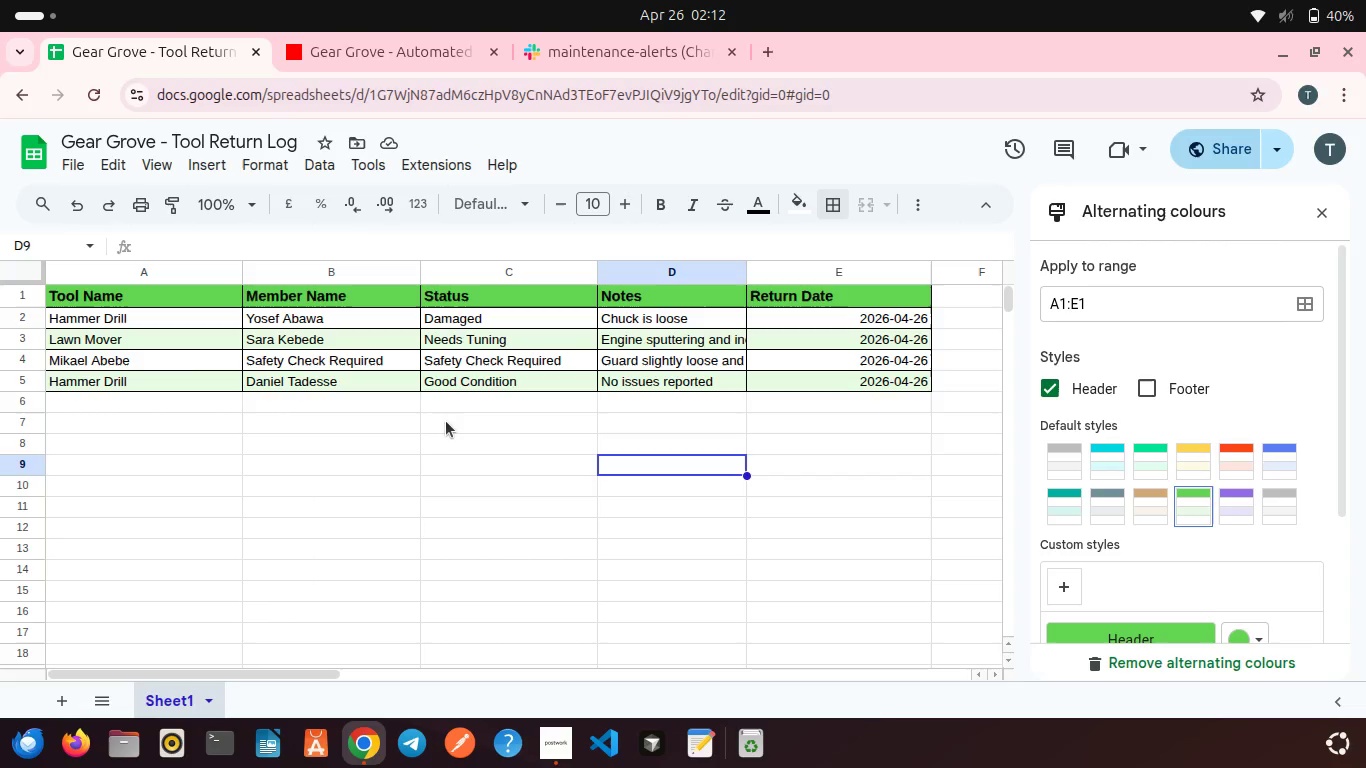 
wait(7.86)
 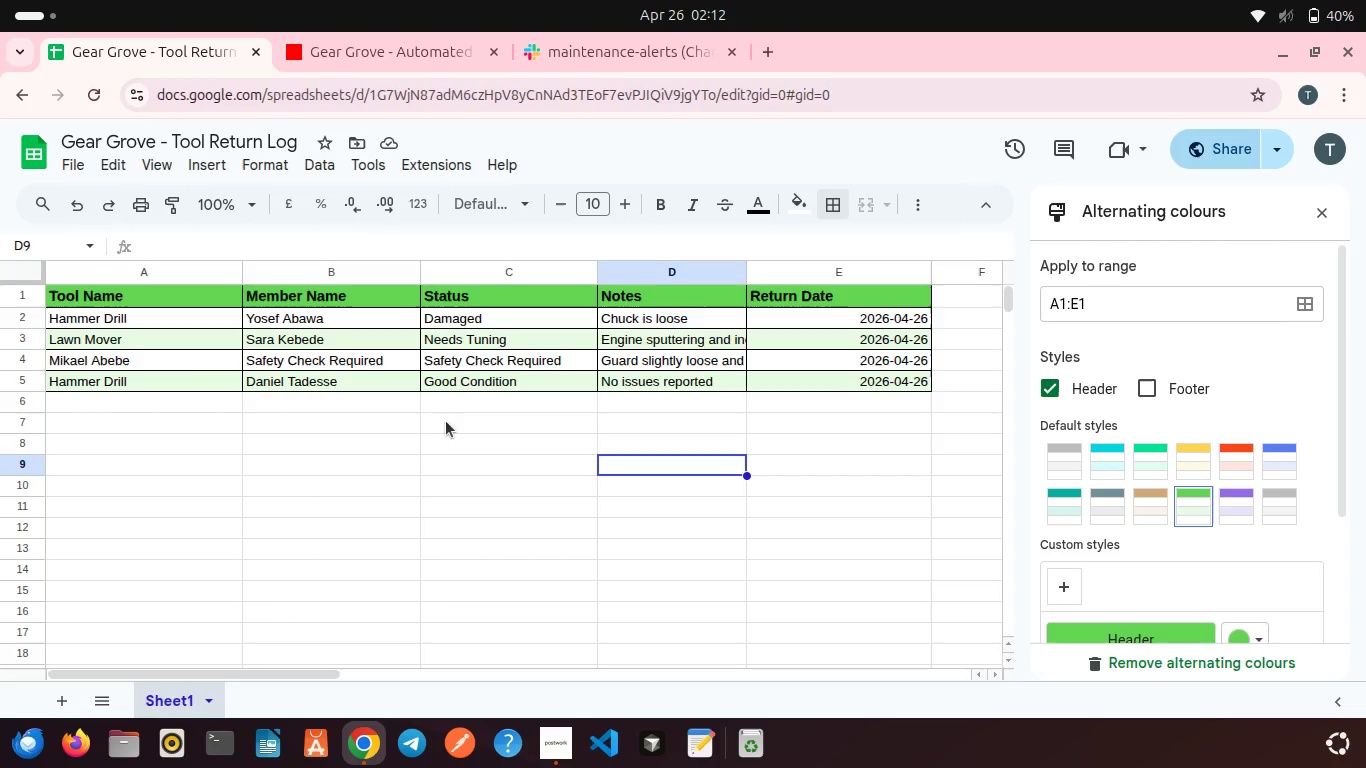 
left_click([388, 52])
 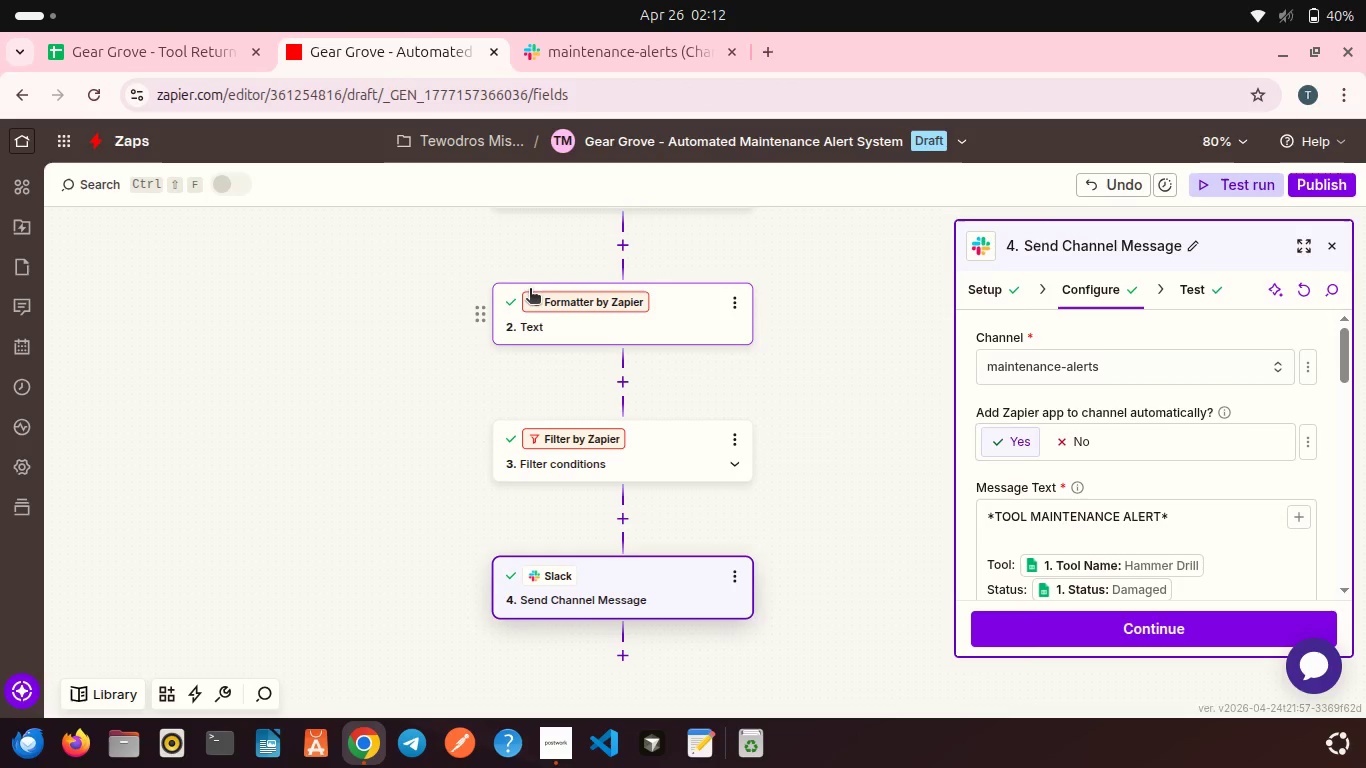 
scroll: coordinate [530, 290], scroll_direction: up, amount: 2.0
 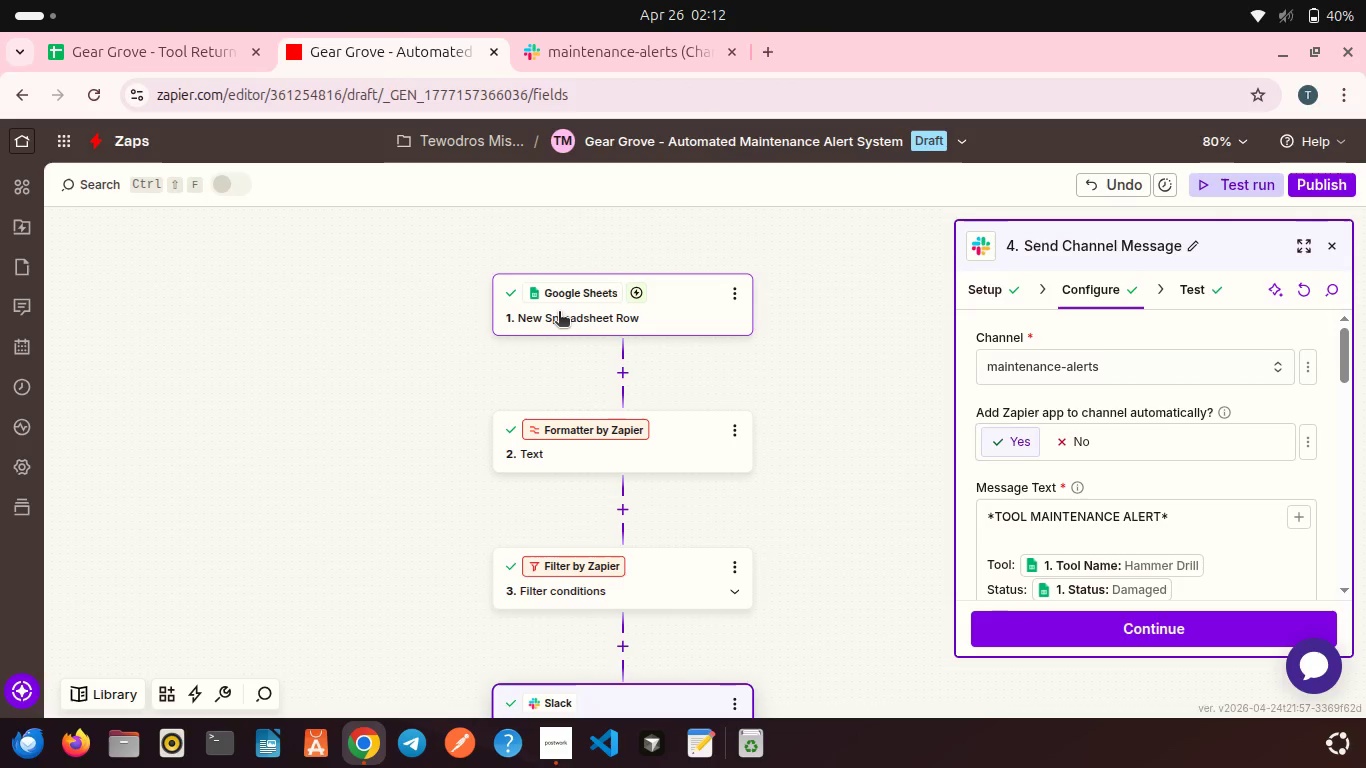 
left_click([559, 313])
 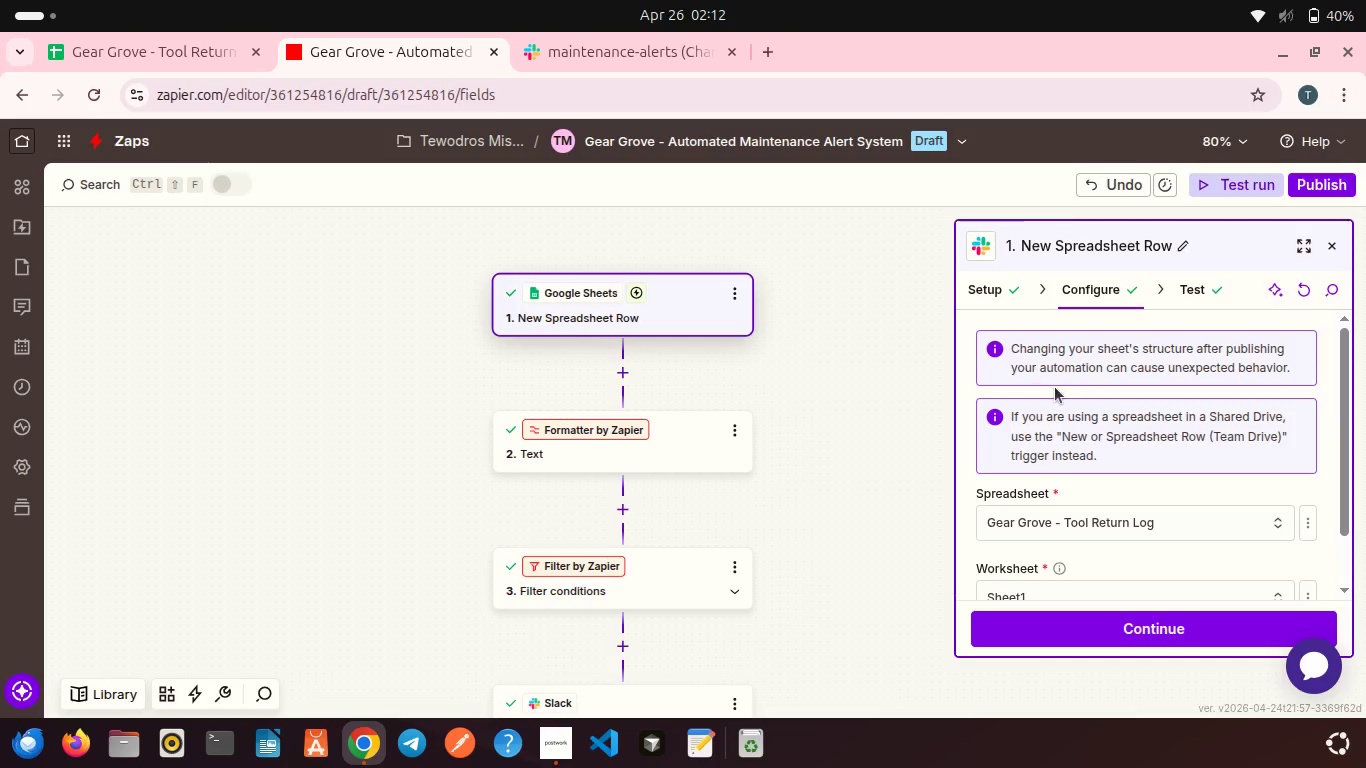 
scroll: coordinate [1055, 387], scroll_direction: down, amount: 2.0
 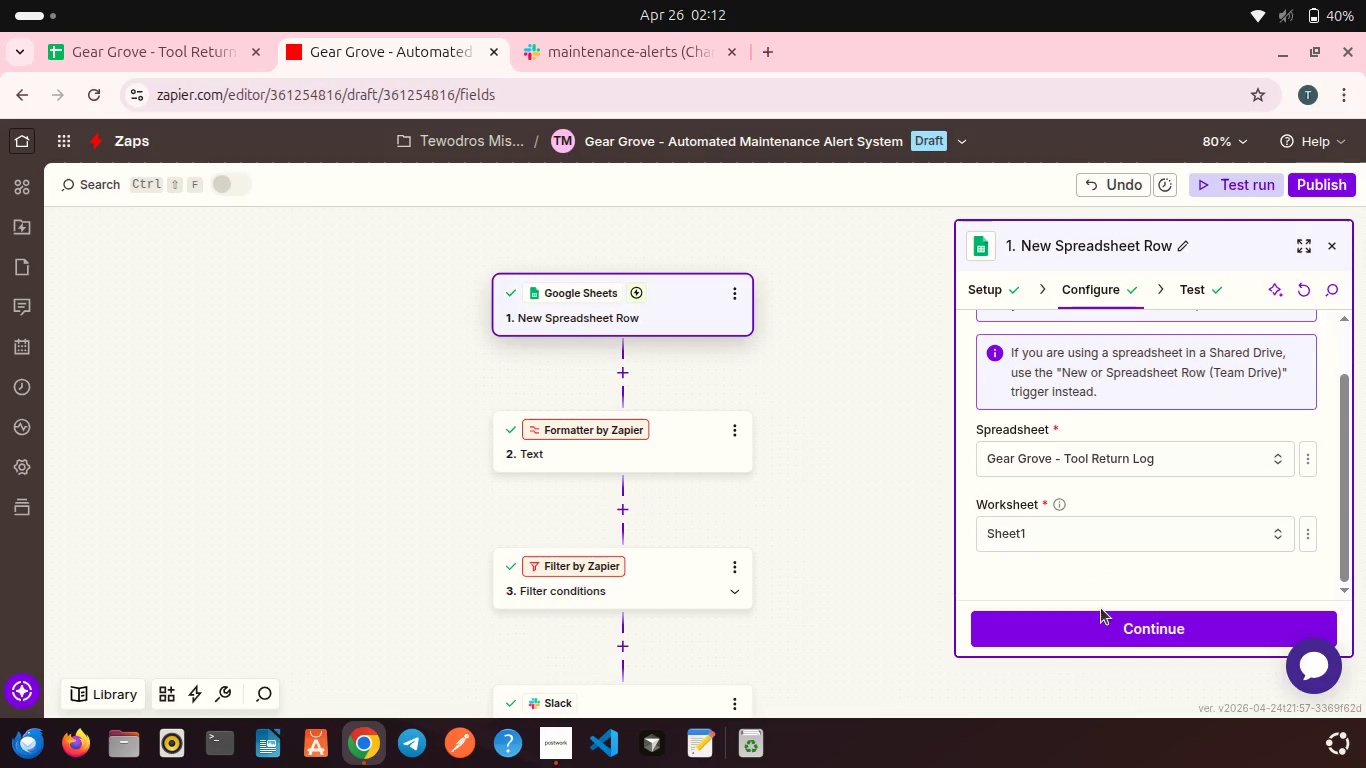 
left_click([1101, 623])
 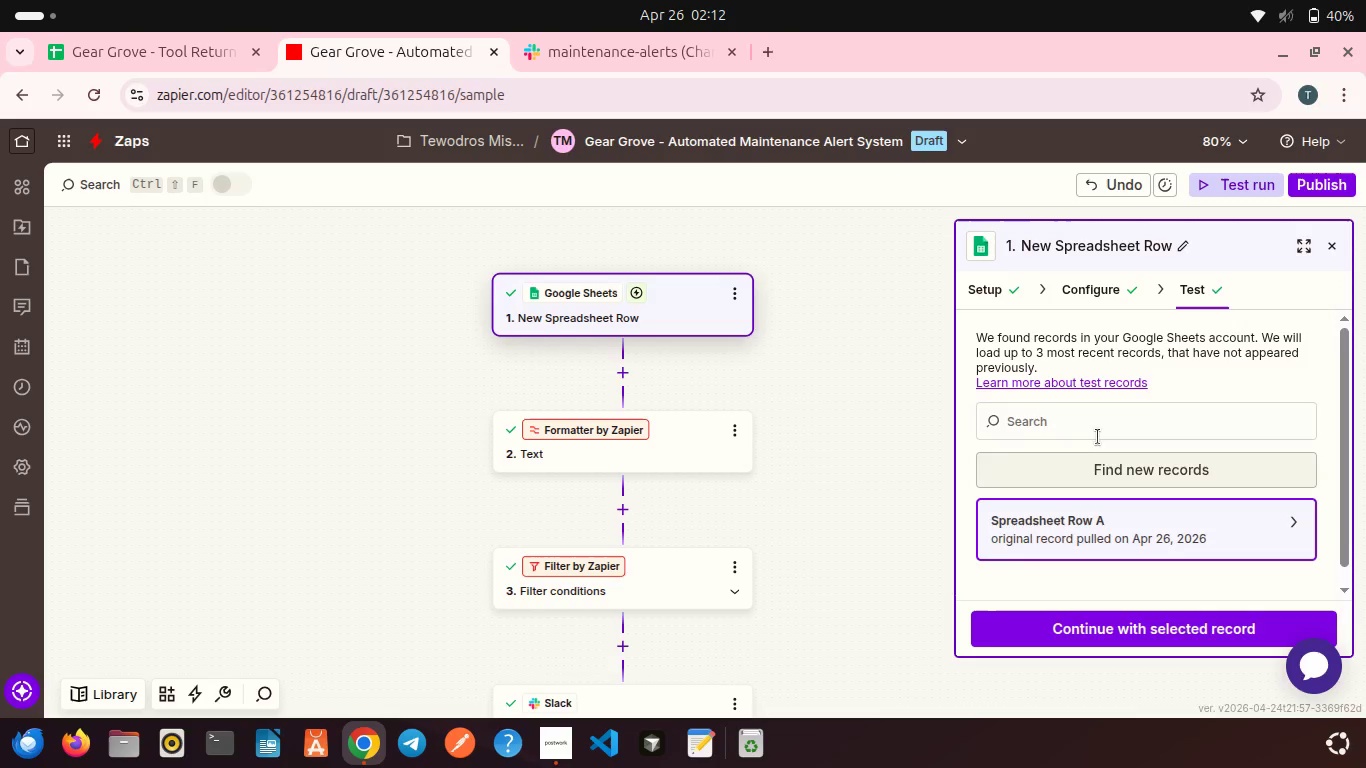 
left_click([1107, 458])
 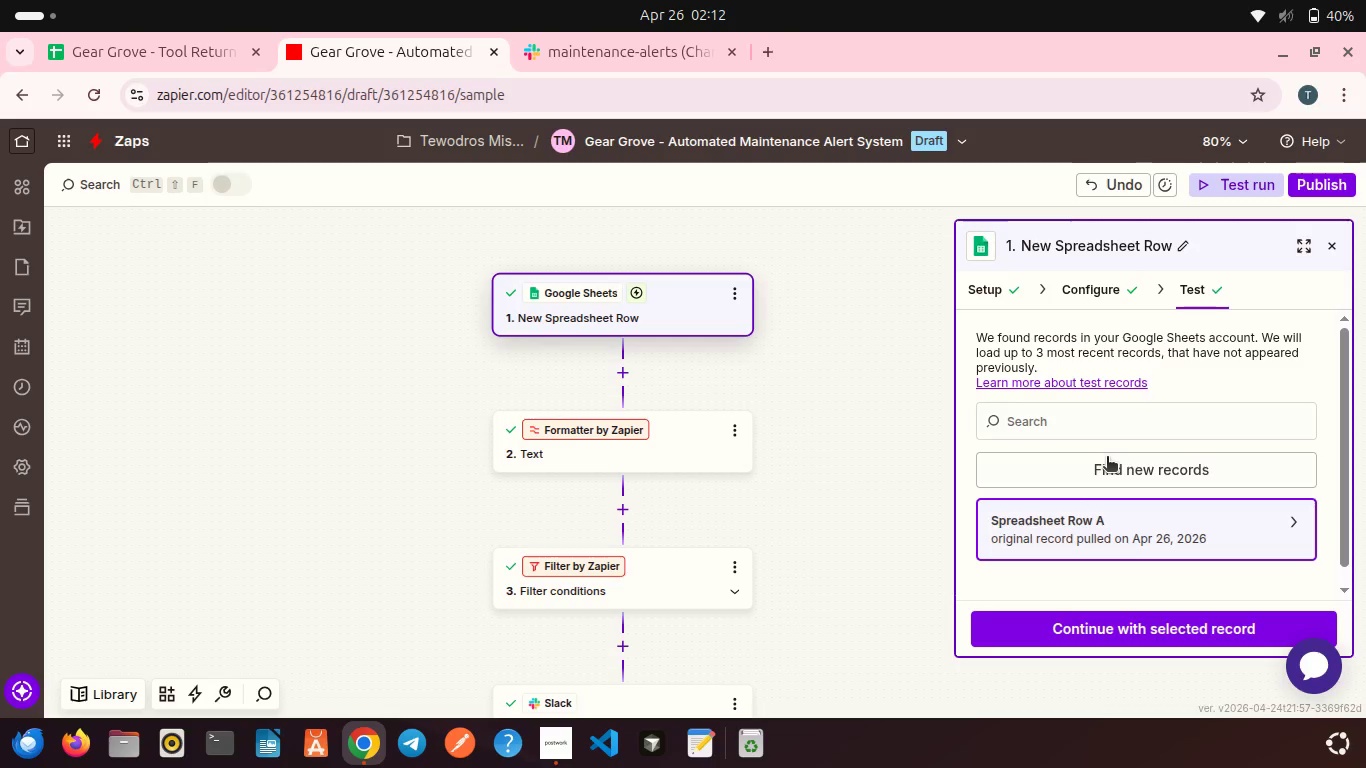 
wait(5.41)
 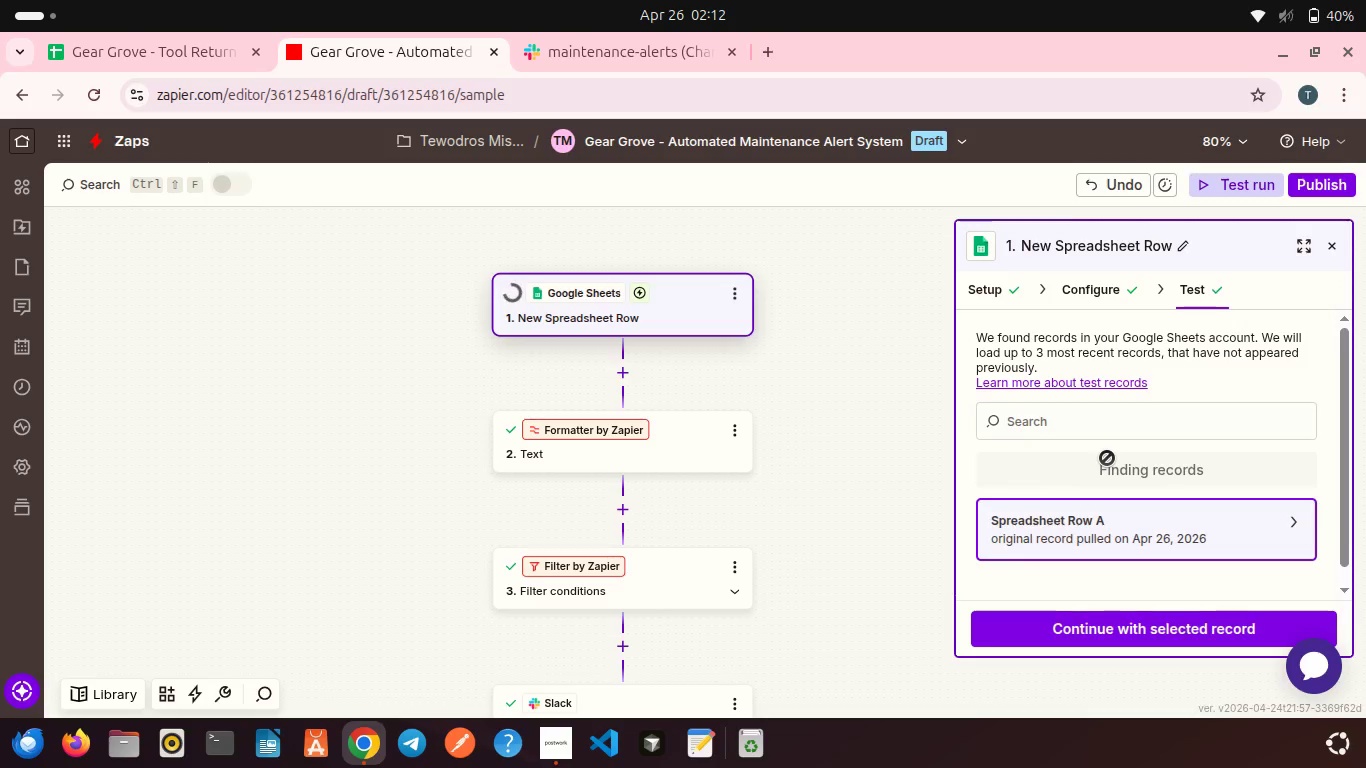 
left_click([1099, 629])
 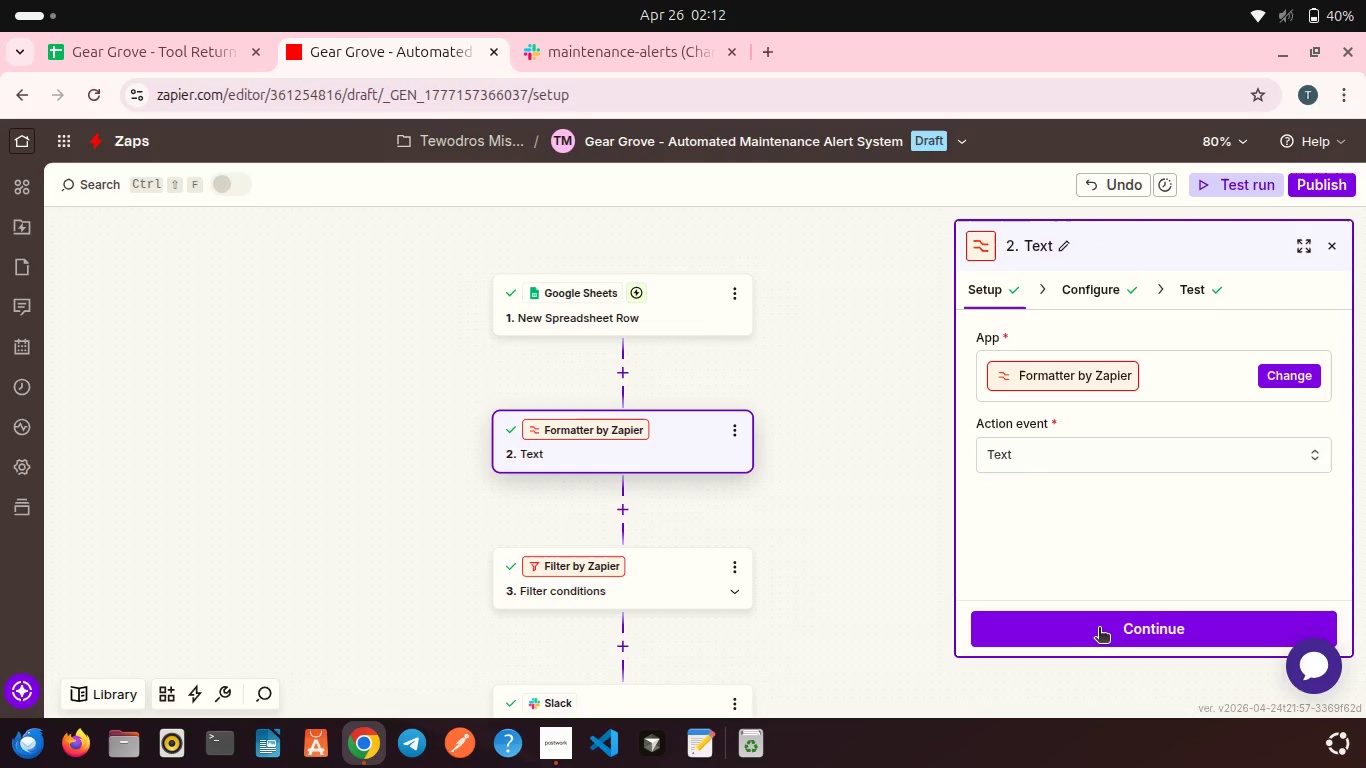 
left_click([1099, 629])
 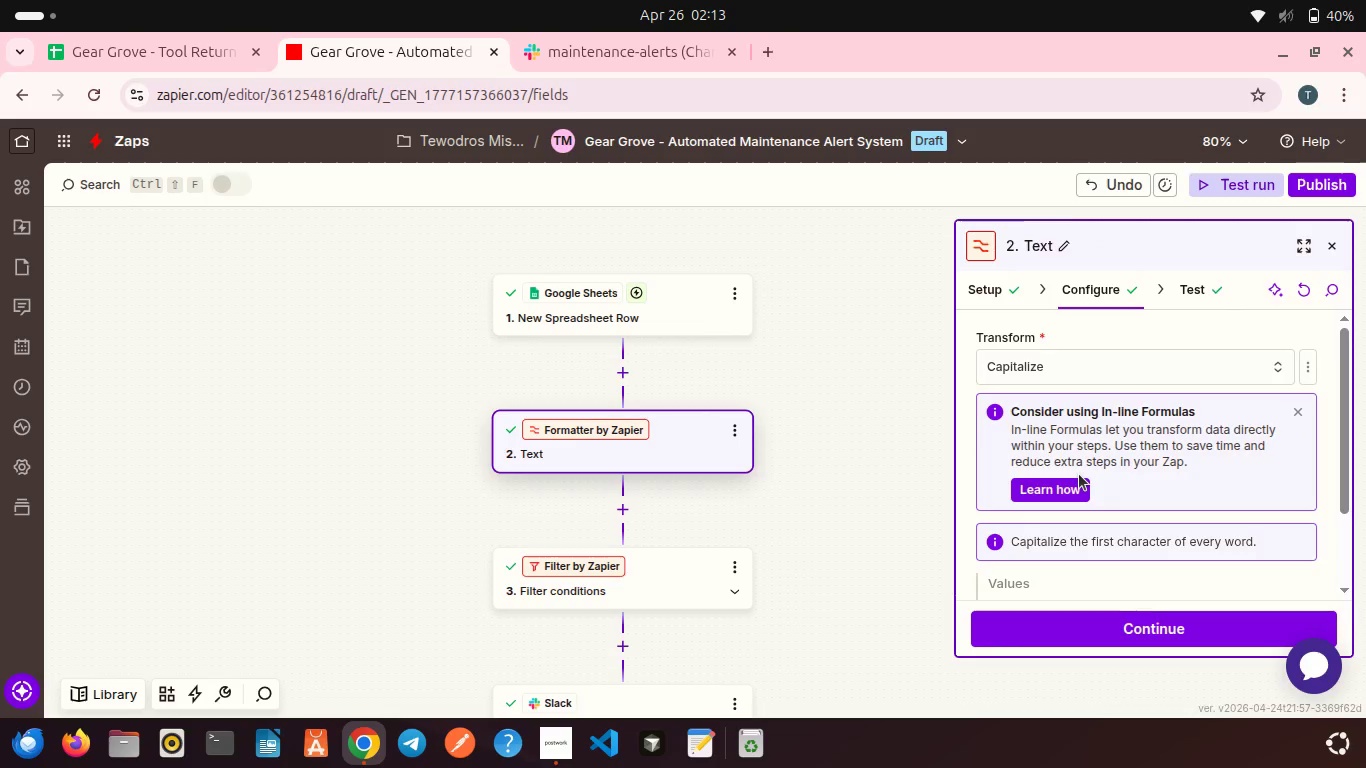 
scroll: coordinate [1079, 474], scroll_direction: down, amount: 4.0
 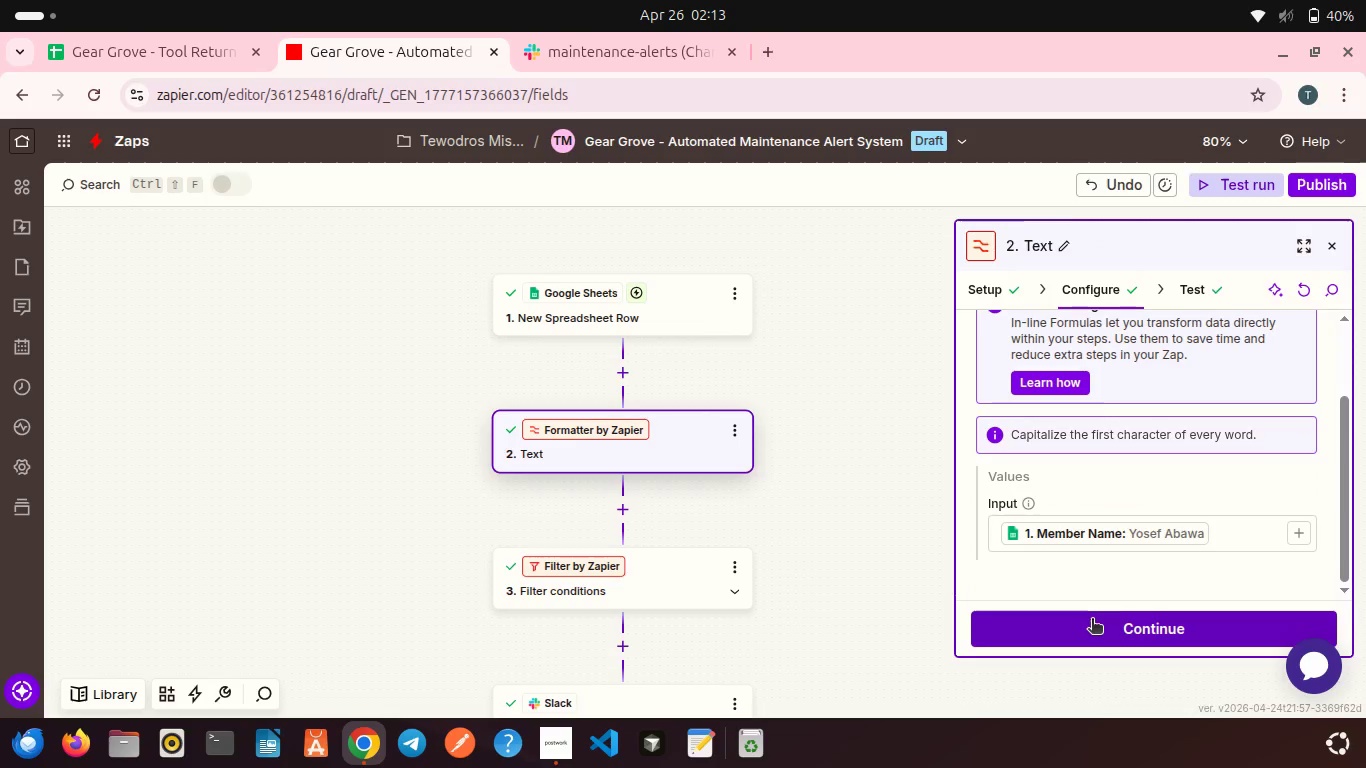 
left_click([1092, 620])
 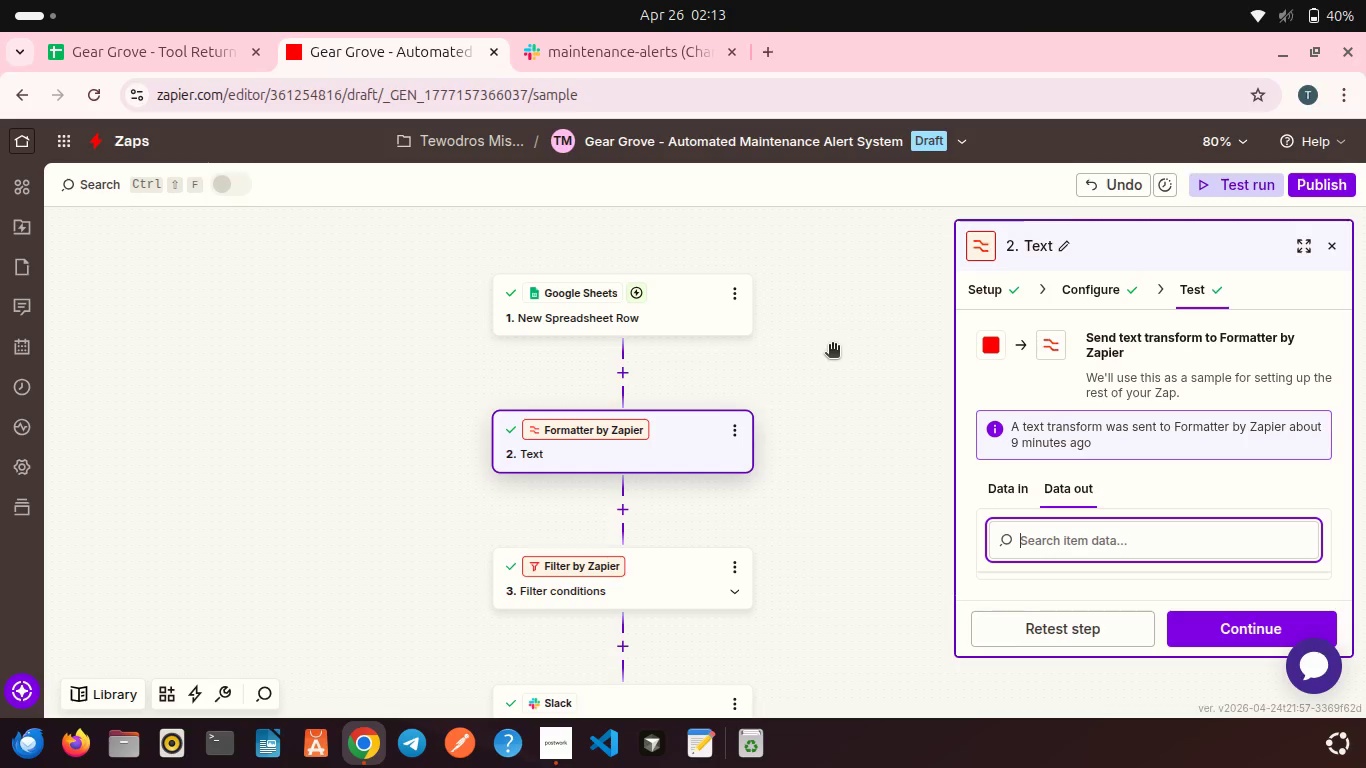 
left_click([722, 311])
 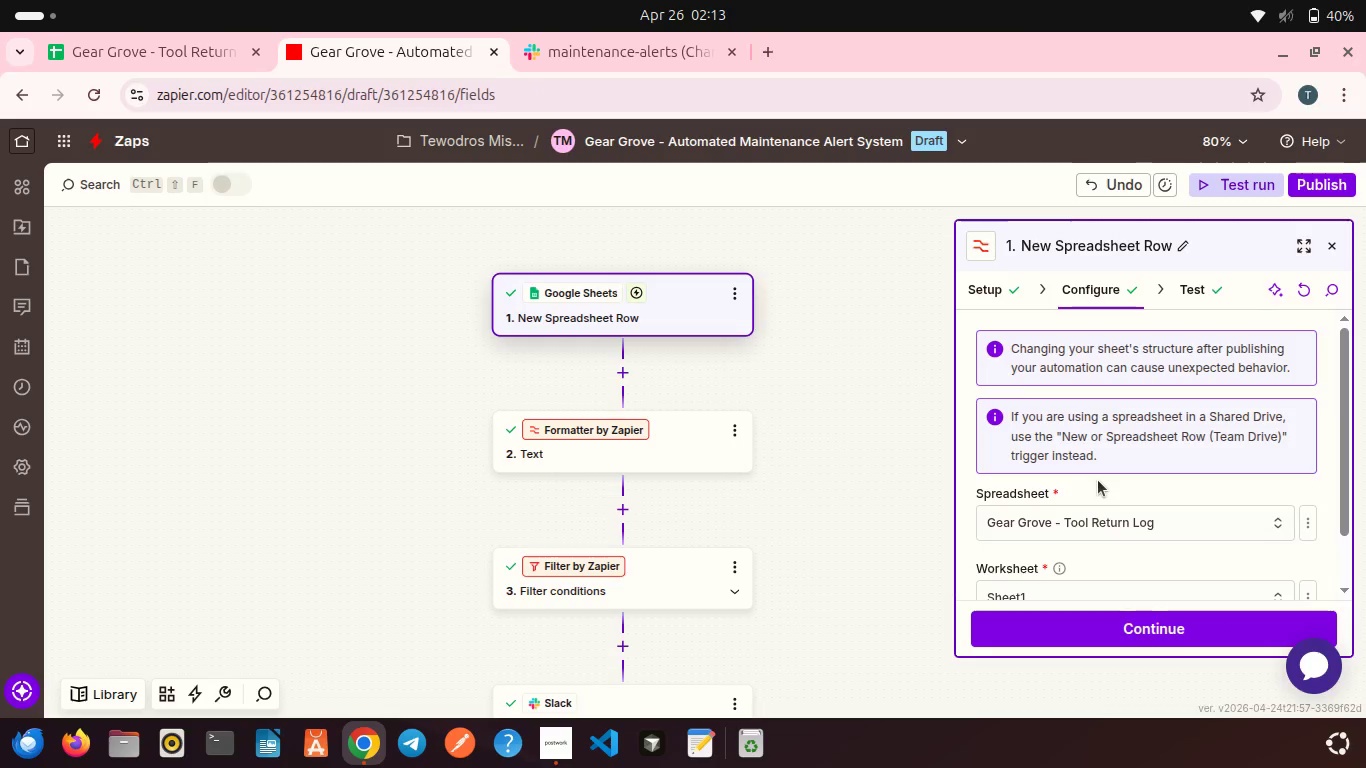 
scroll: coordinate [1098, 480], scroll_direction: down, amount: 4.0
 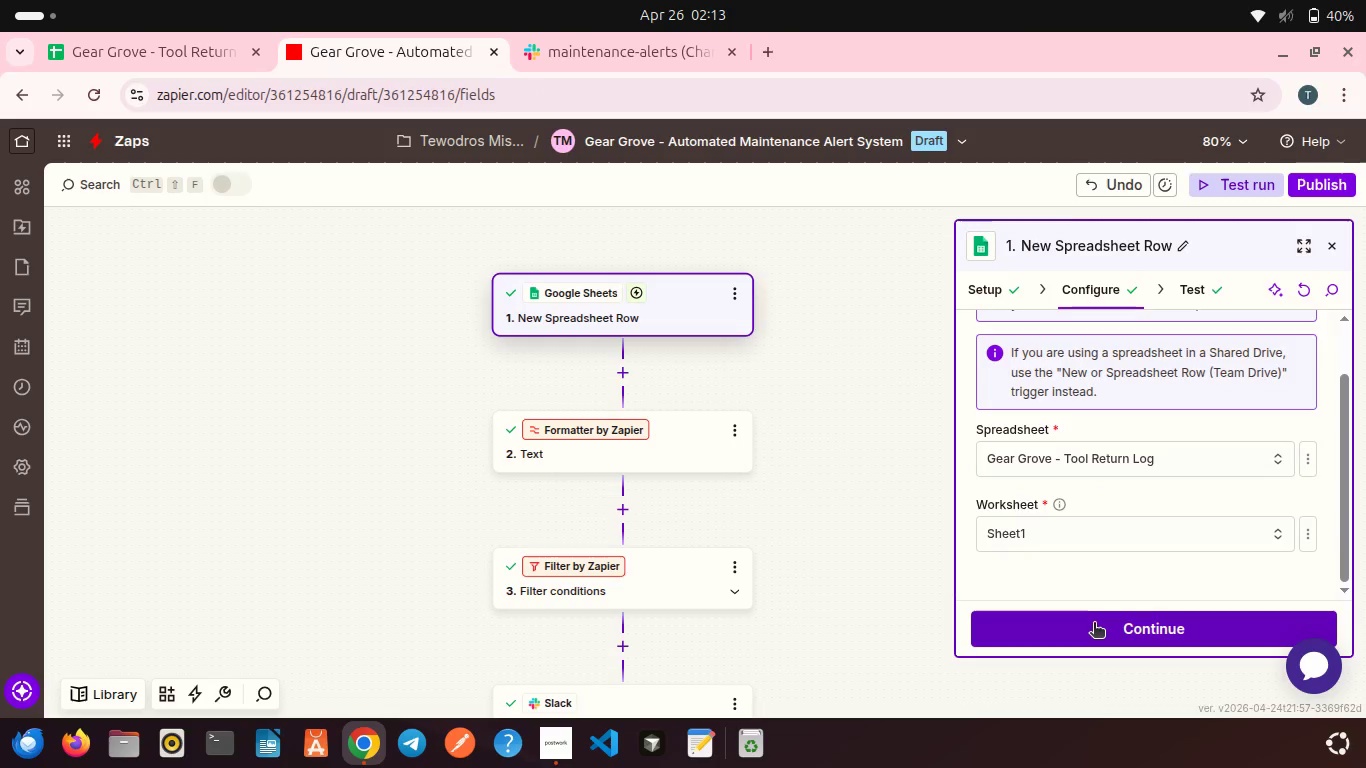 
left_click([1094, 624])
 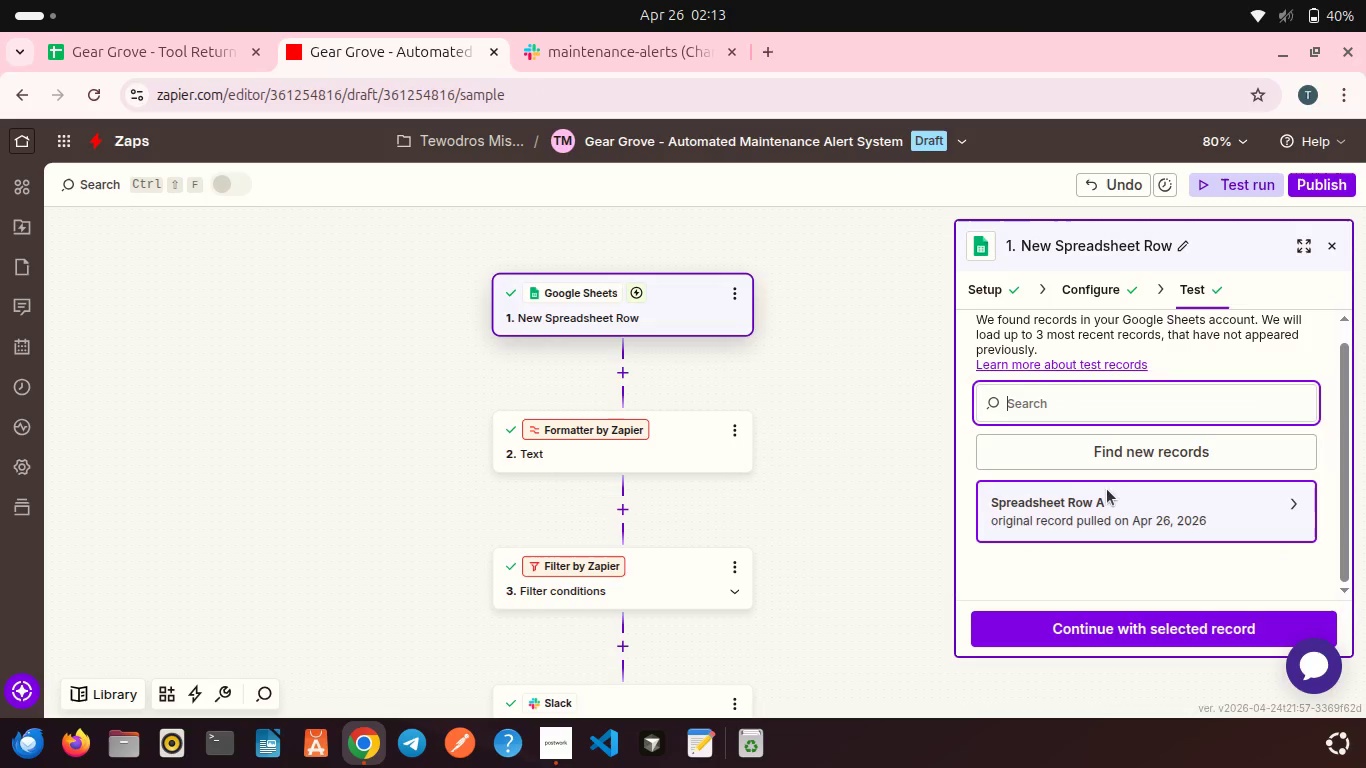 
left_click([1096, 453])
 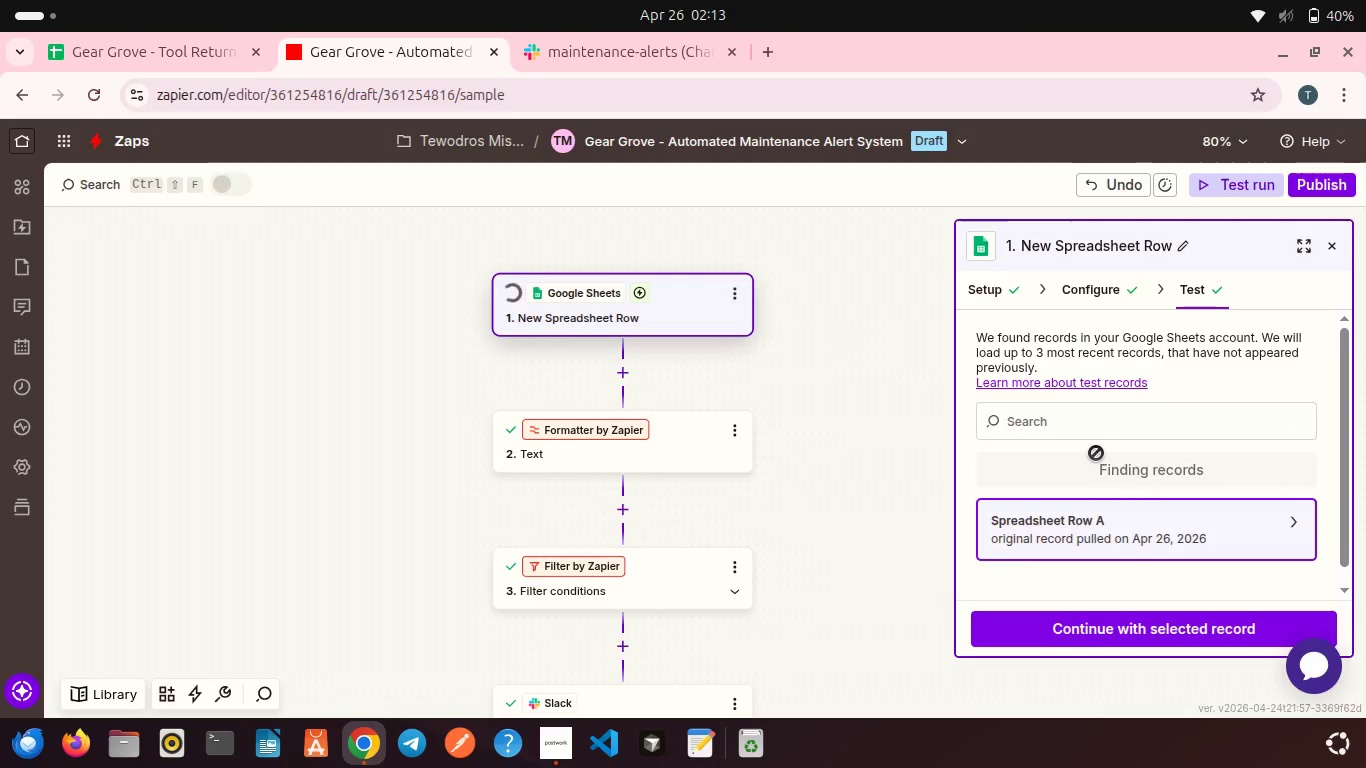 
scroll: coordinate [1119, 528], scroll_direction: down, amount: 7.0
 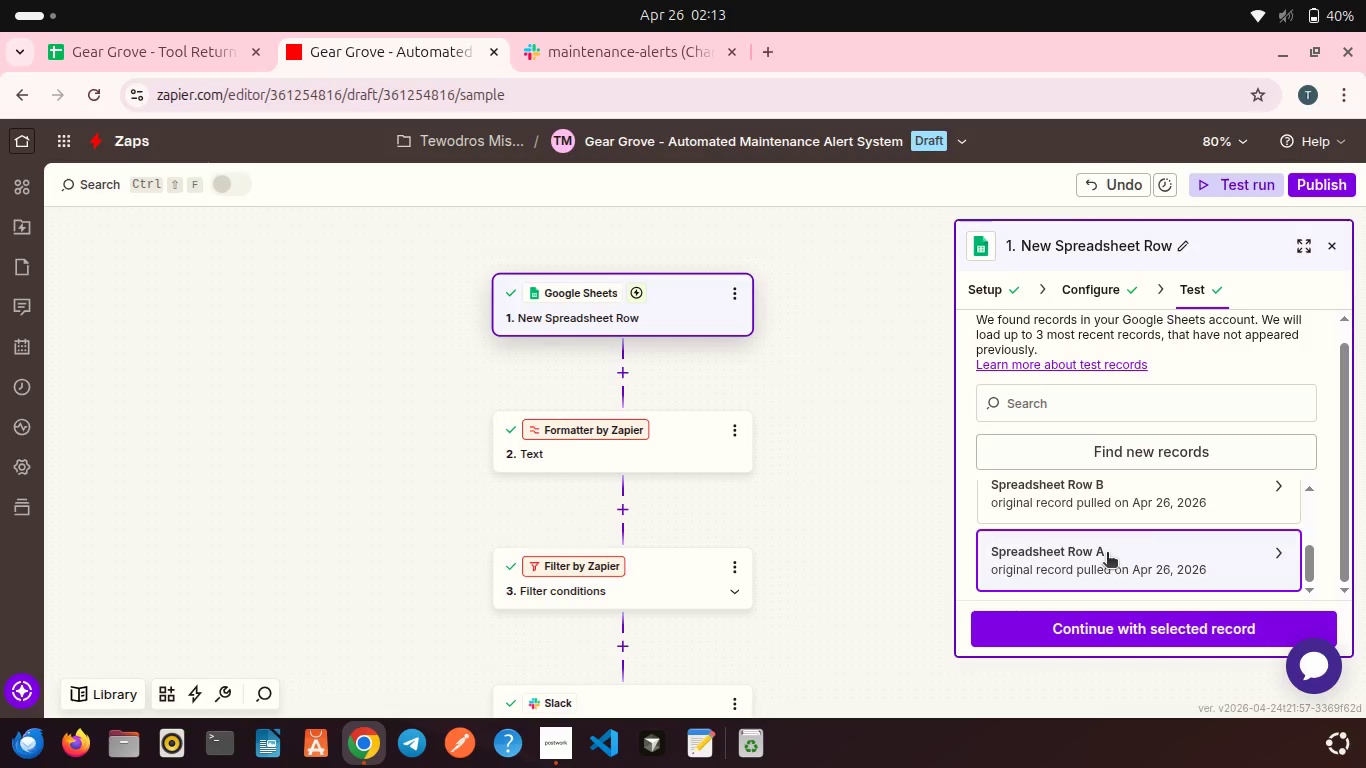 
left_click([1107, 554])
 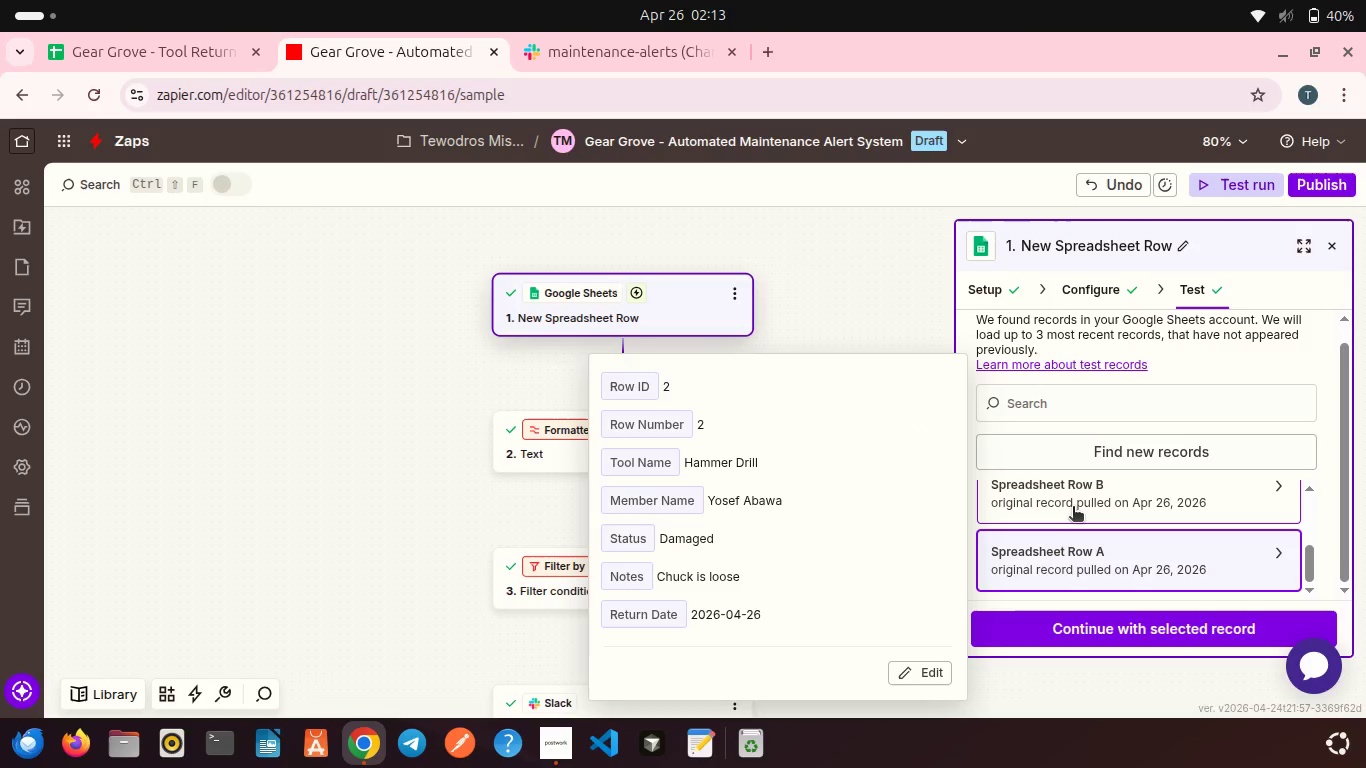 
left_click([1057, 495])
 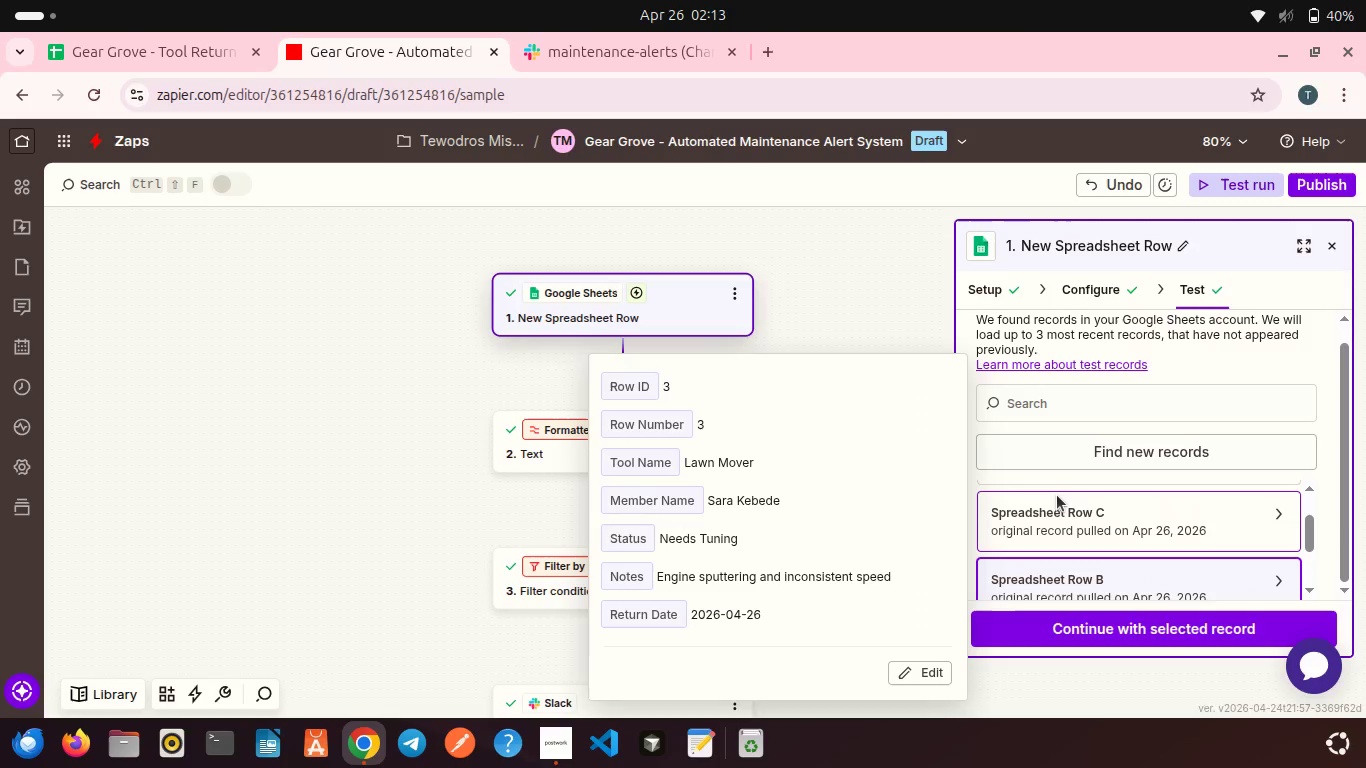 
left_click([1056, 522])
 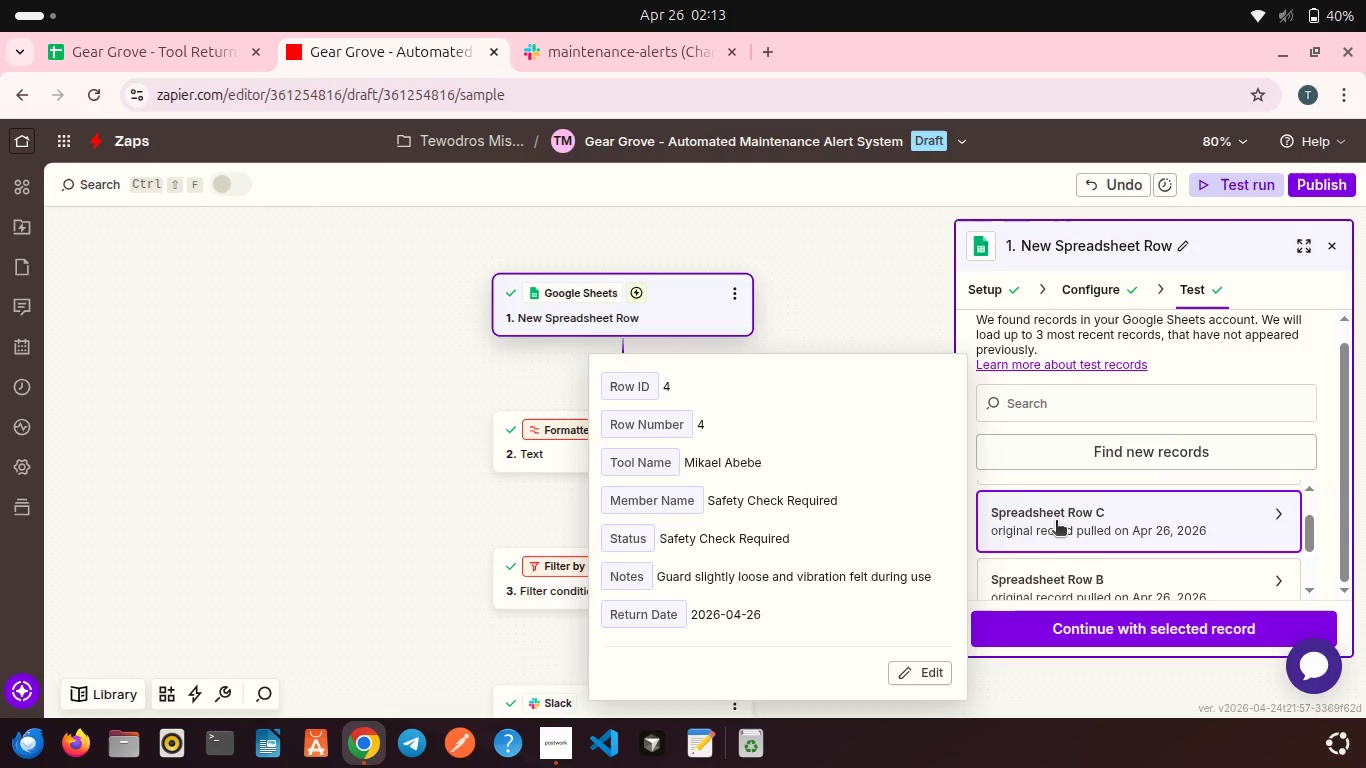 
scroll: coordinate [1056, 522], scroll_direction: up, amount: 1.0
 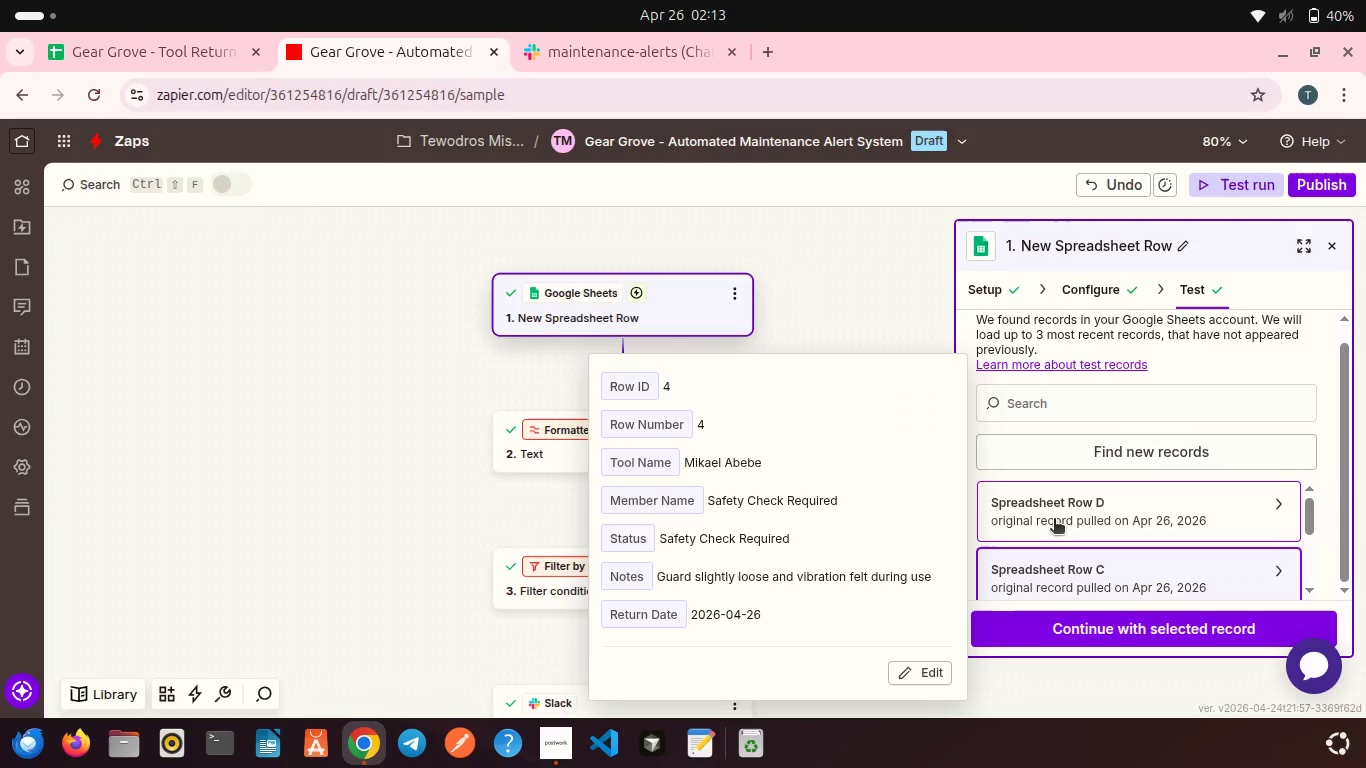 
left_click([1054, 520])
 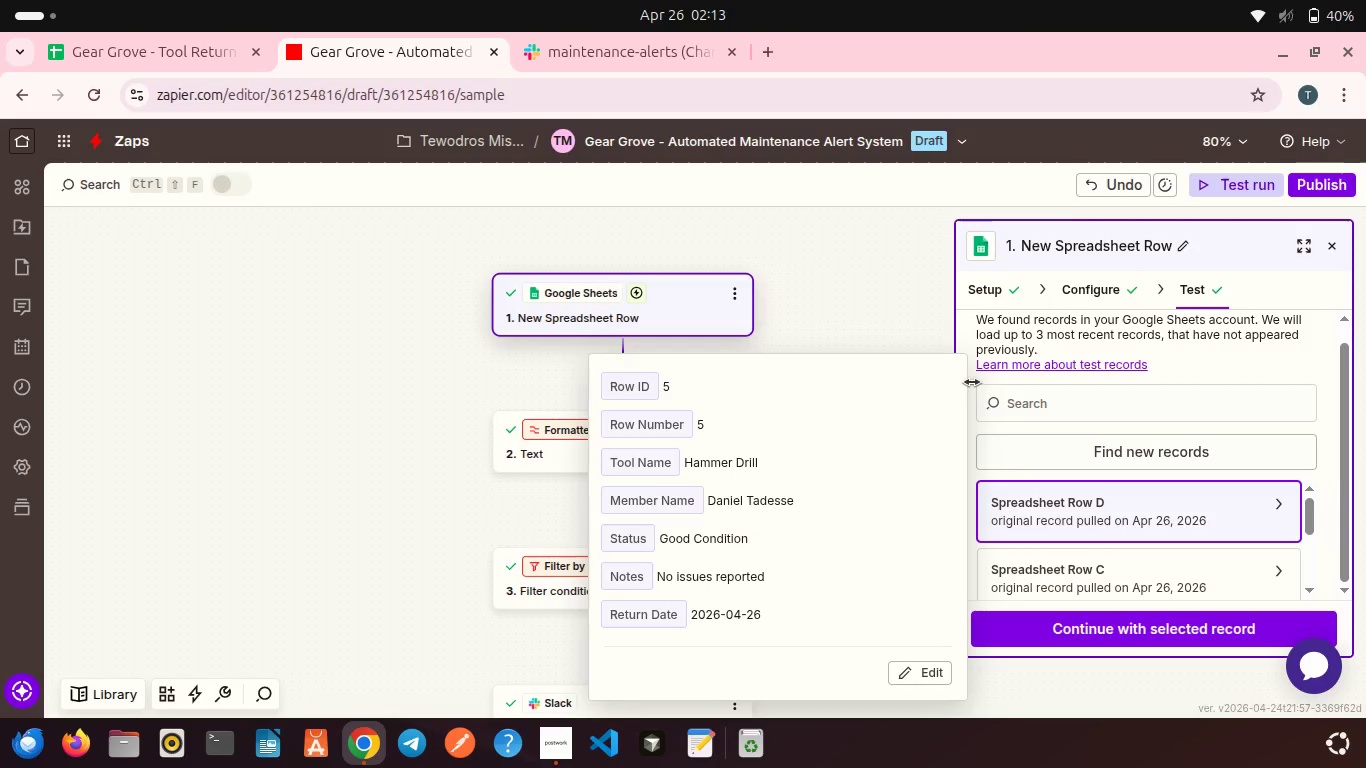 
left_click([989, 373])
 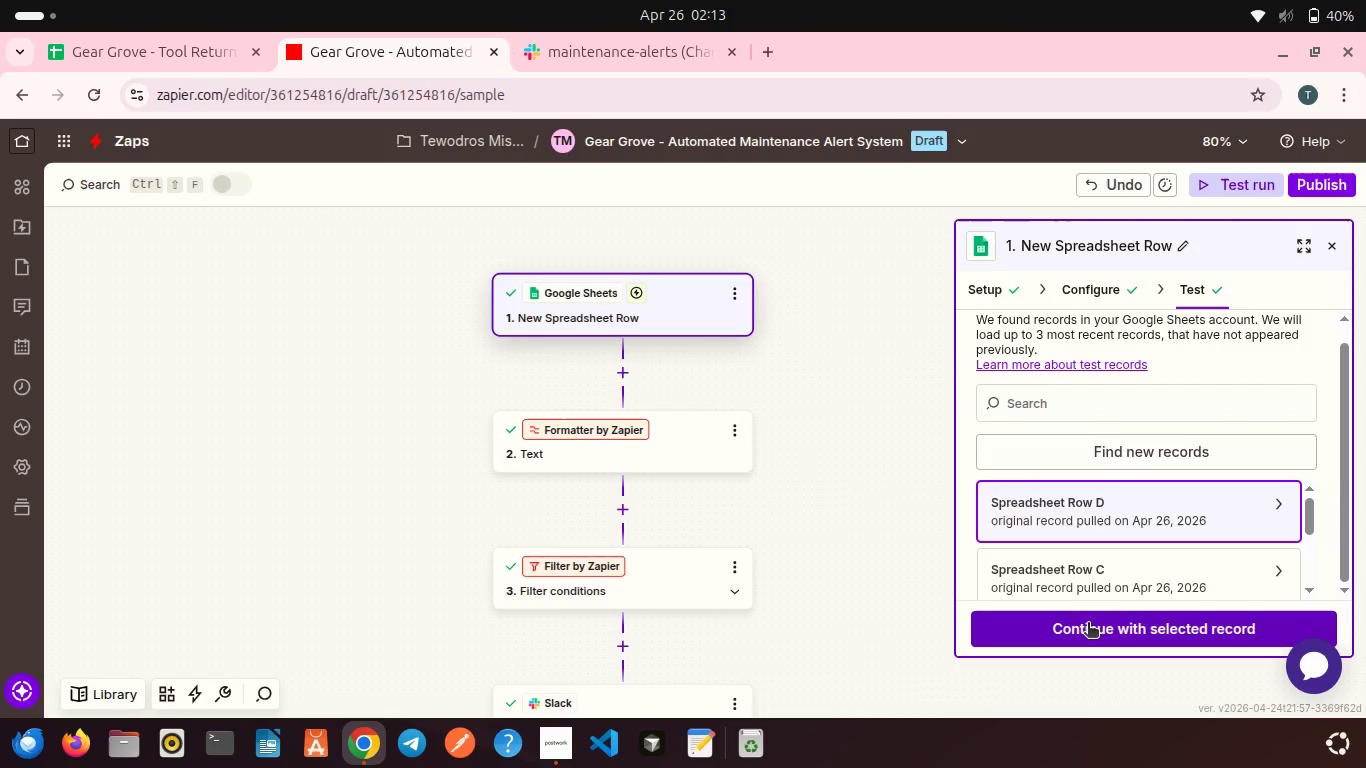 
left_click([1088, 624])
 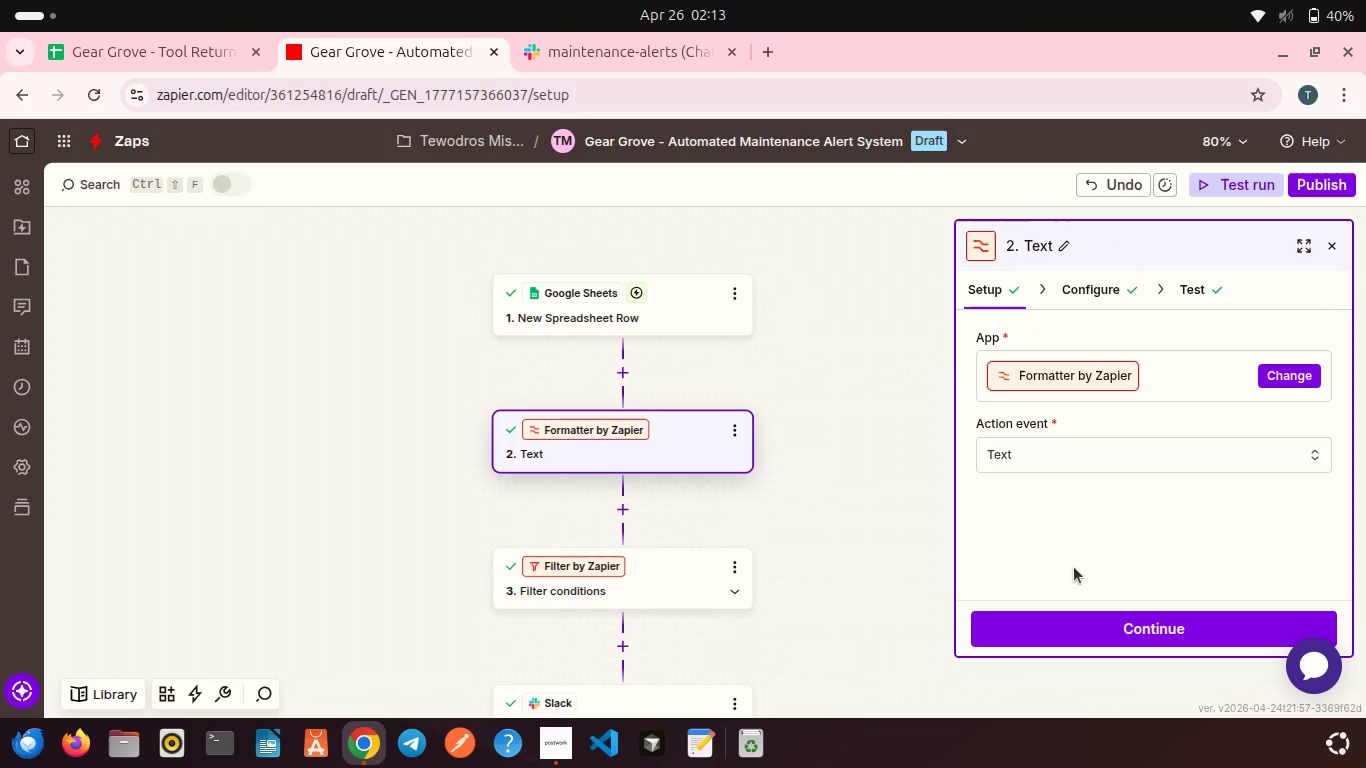 
wait(5.49)
 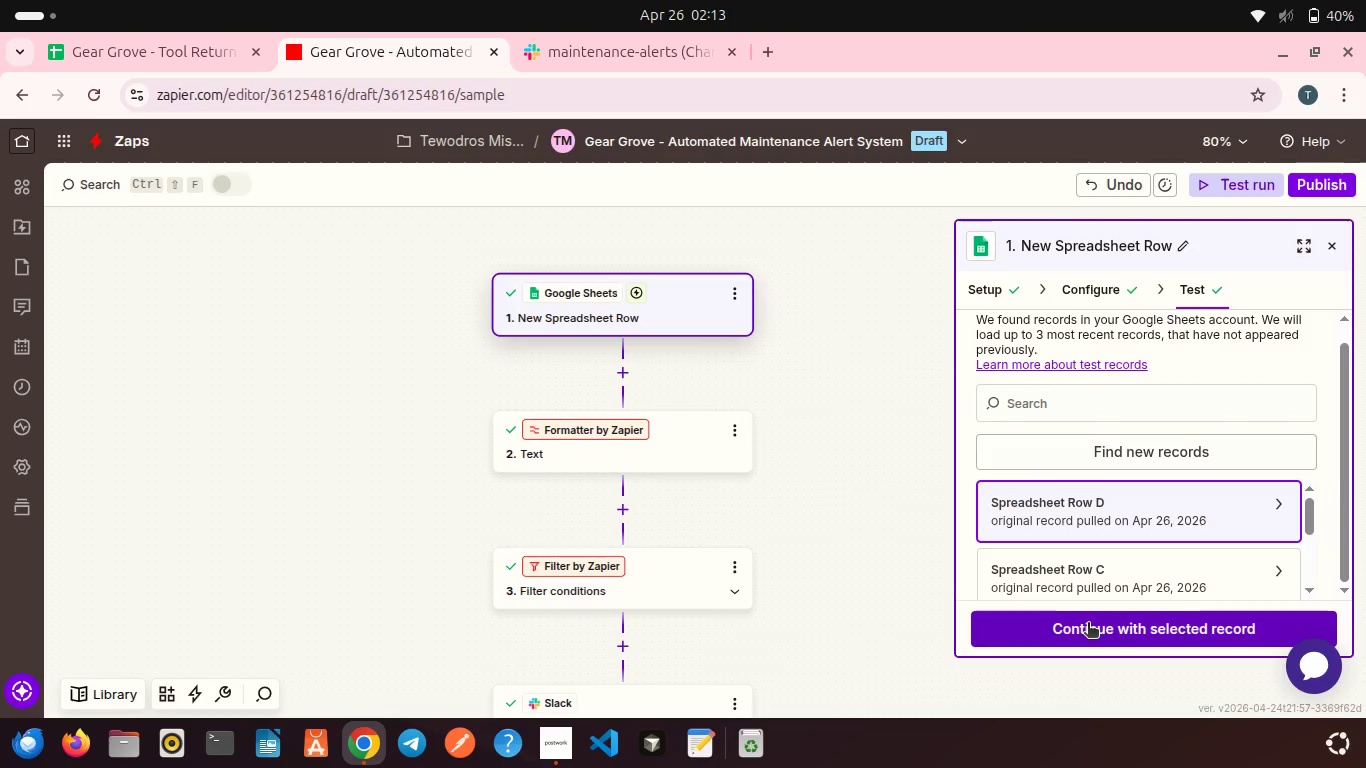 
left_click([1100, 633])
 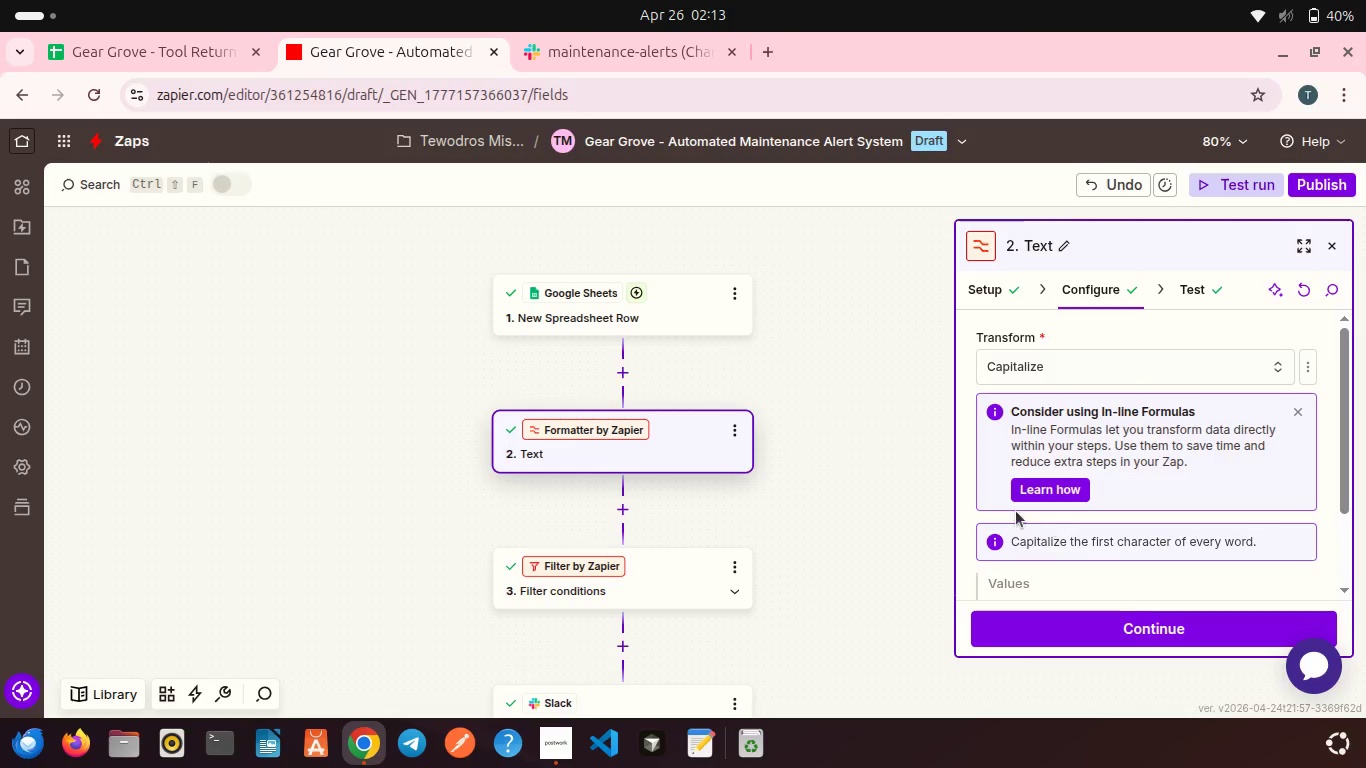 
scroll: coordinate [1009, 509], scroll_direction: down, amount: 4.0
 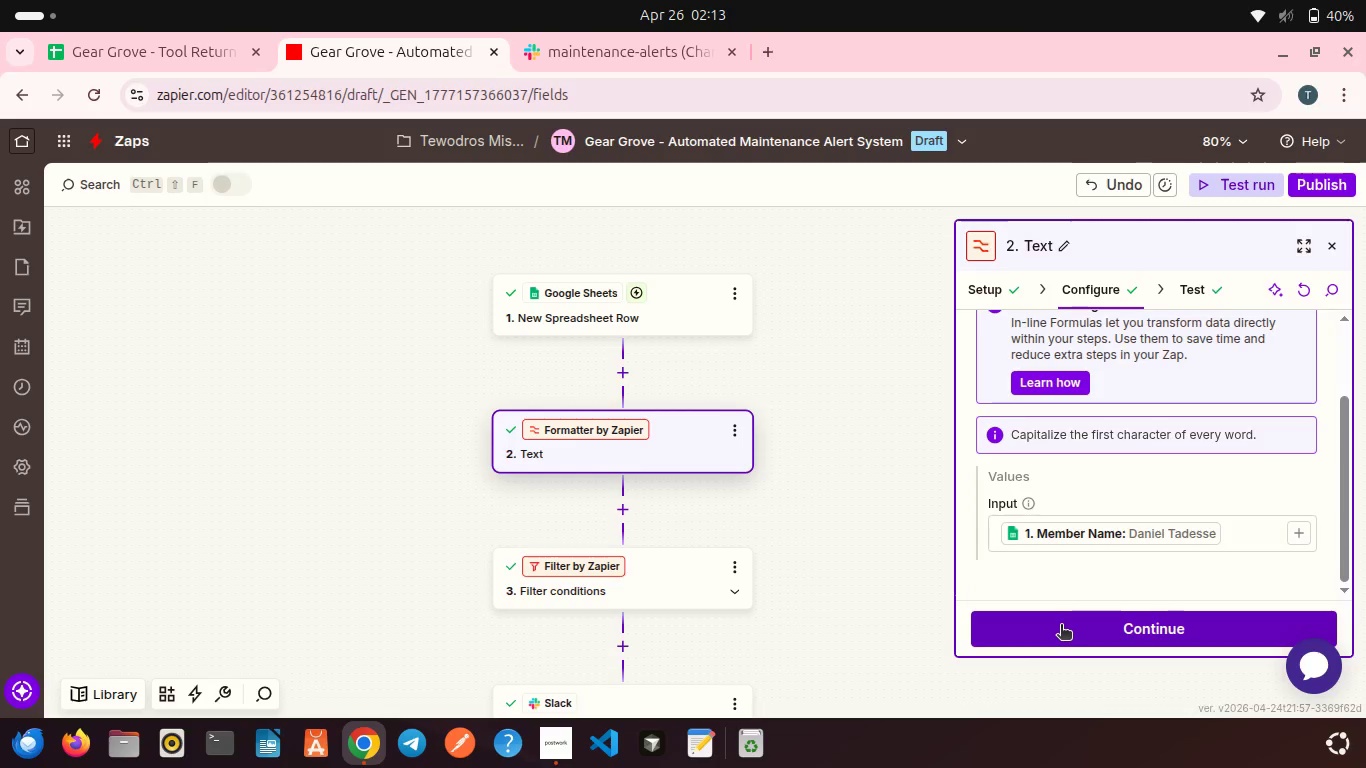 
left_click([1061, 626])
 